 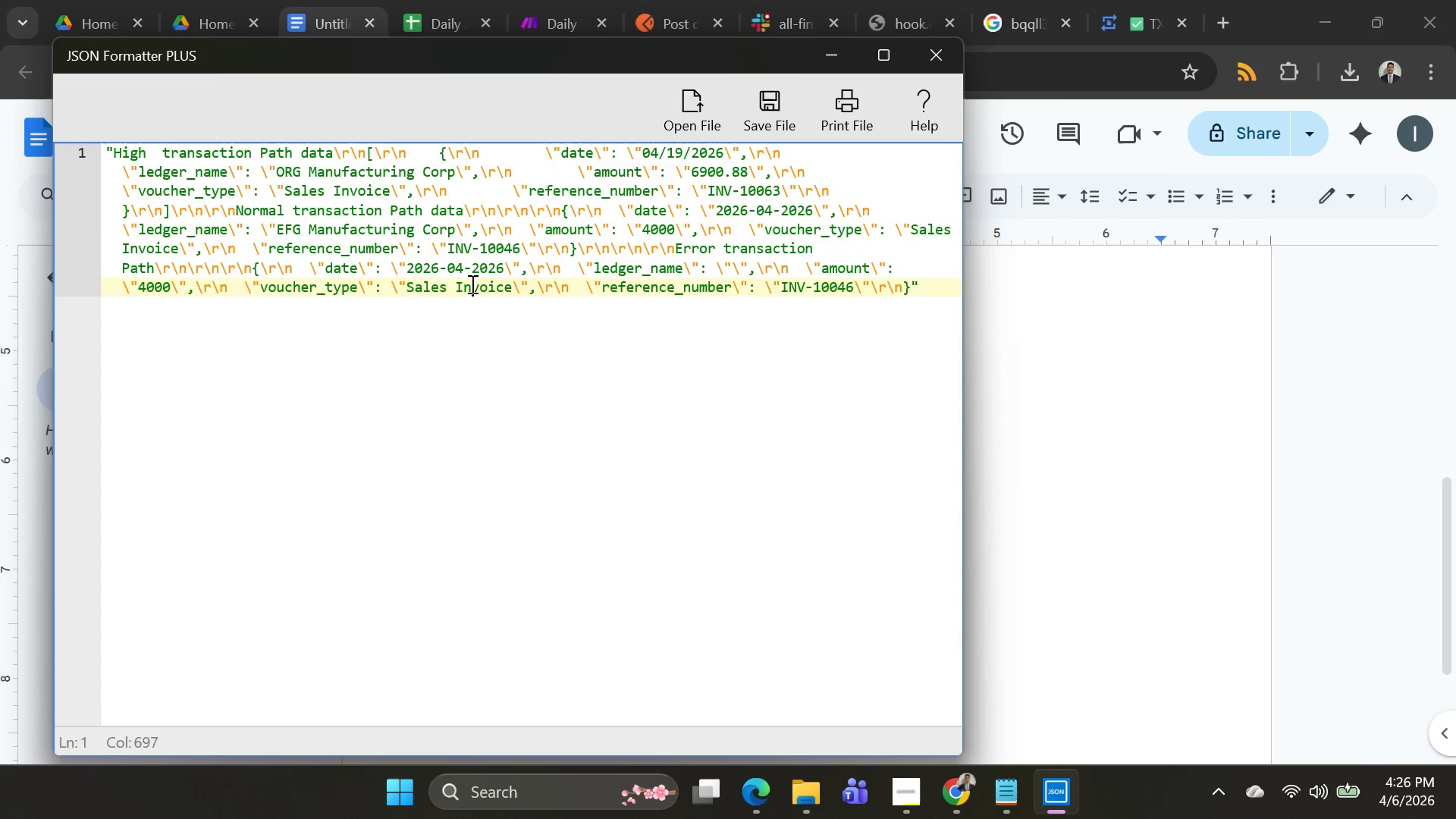 
key(Control+A)
 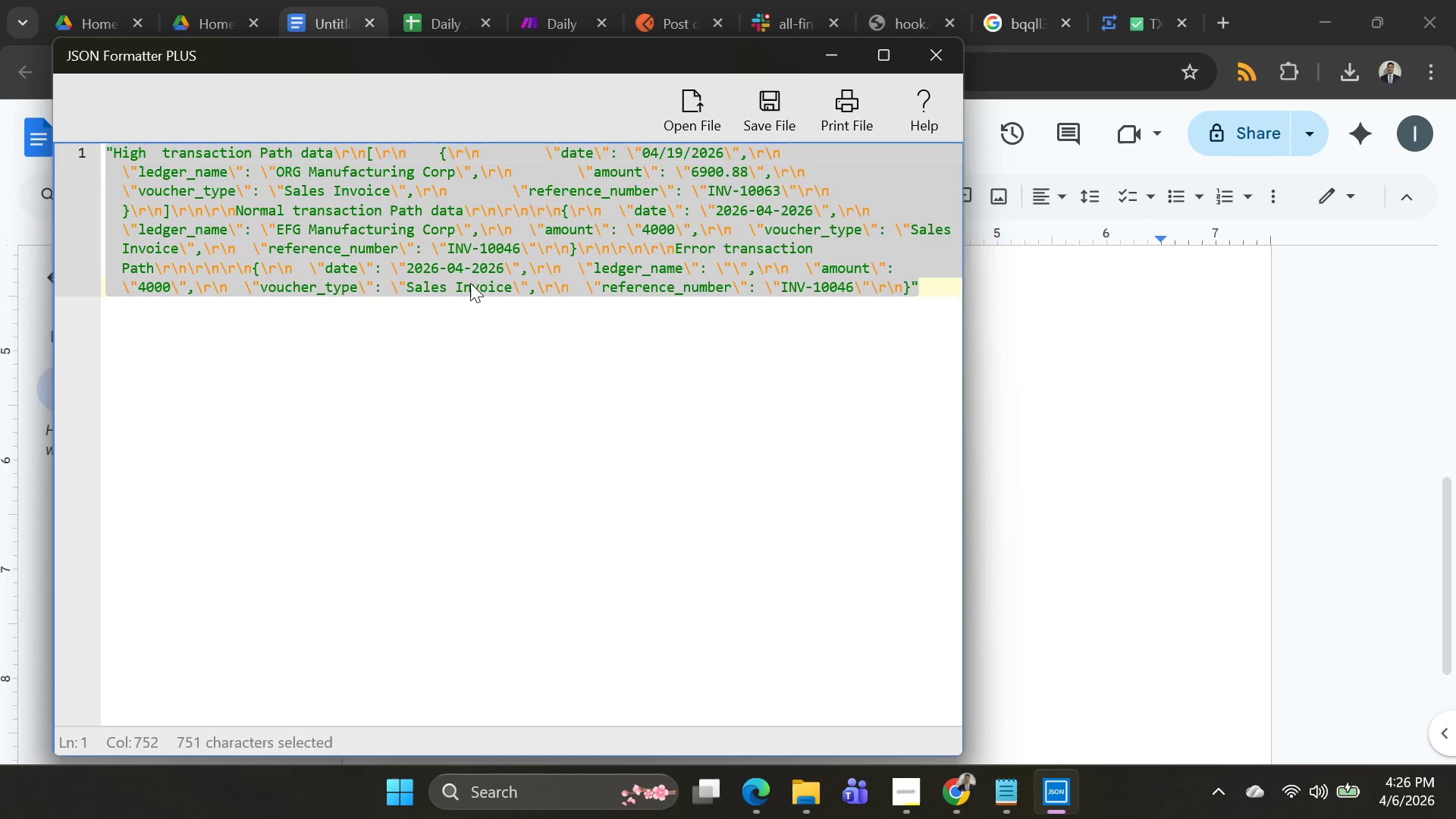 
key(Backspace)
 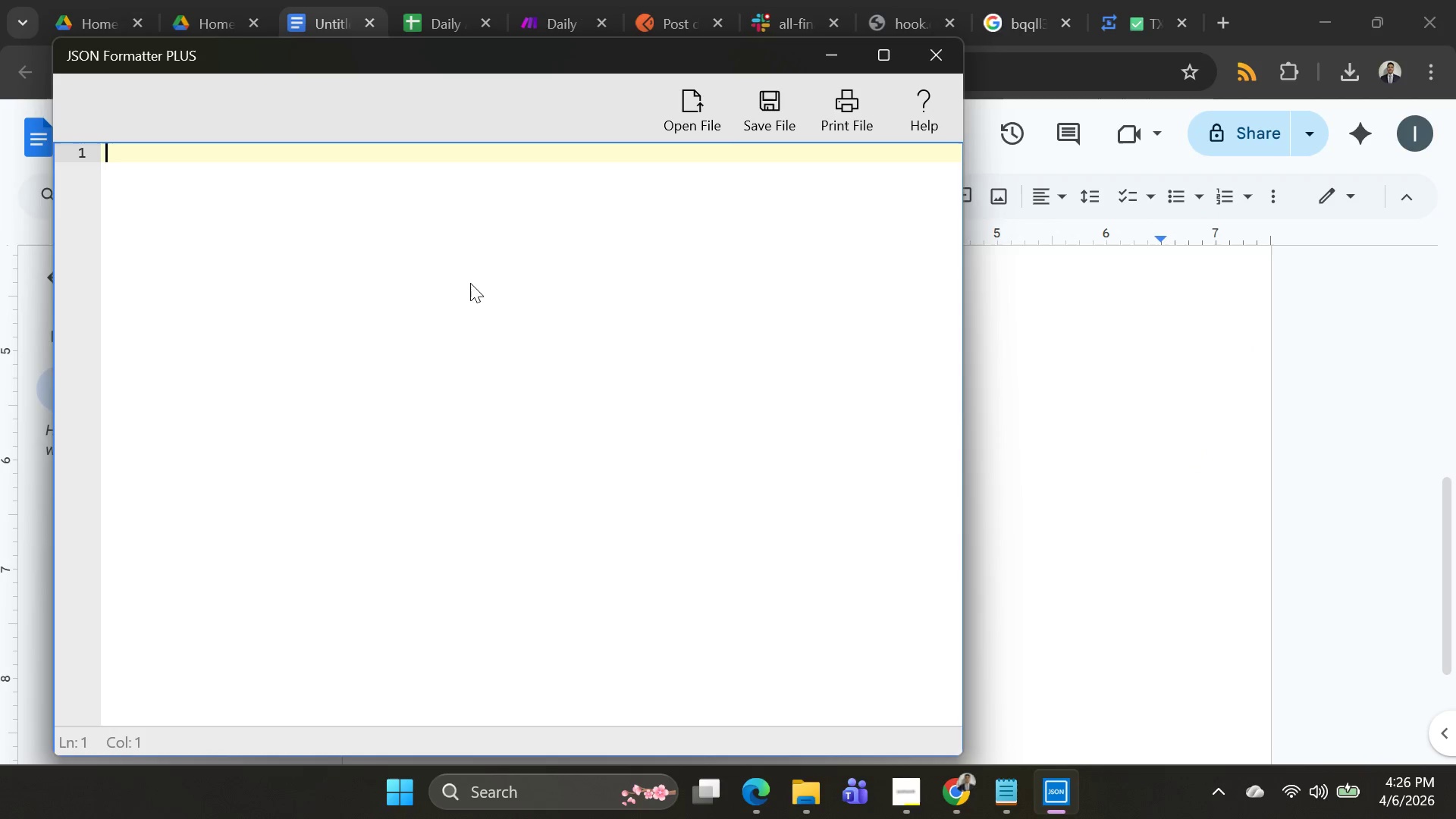 
key(Alt+AltLeft)
 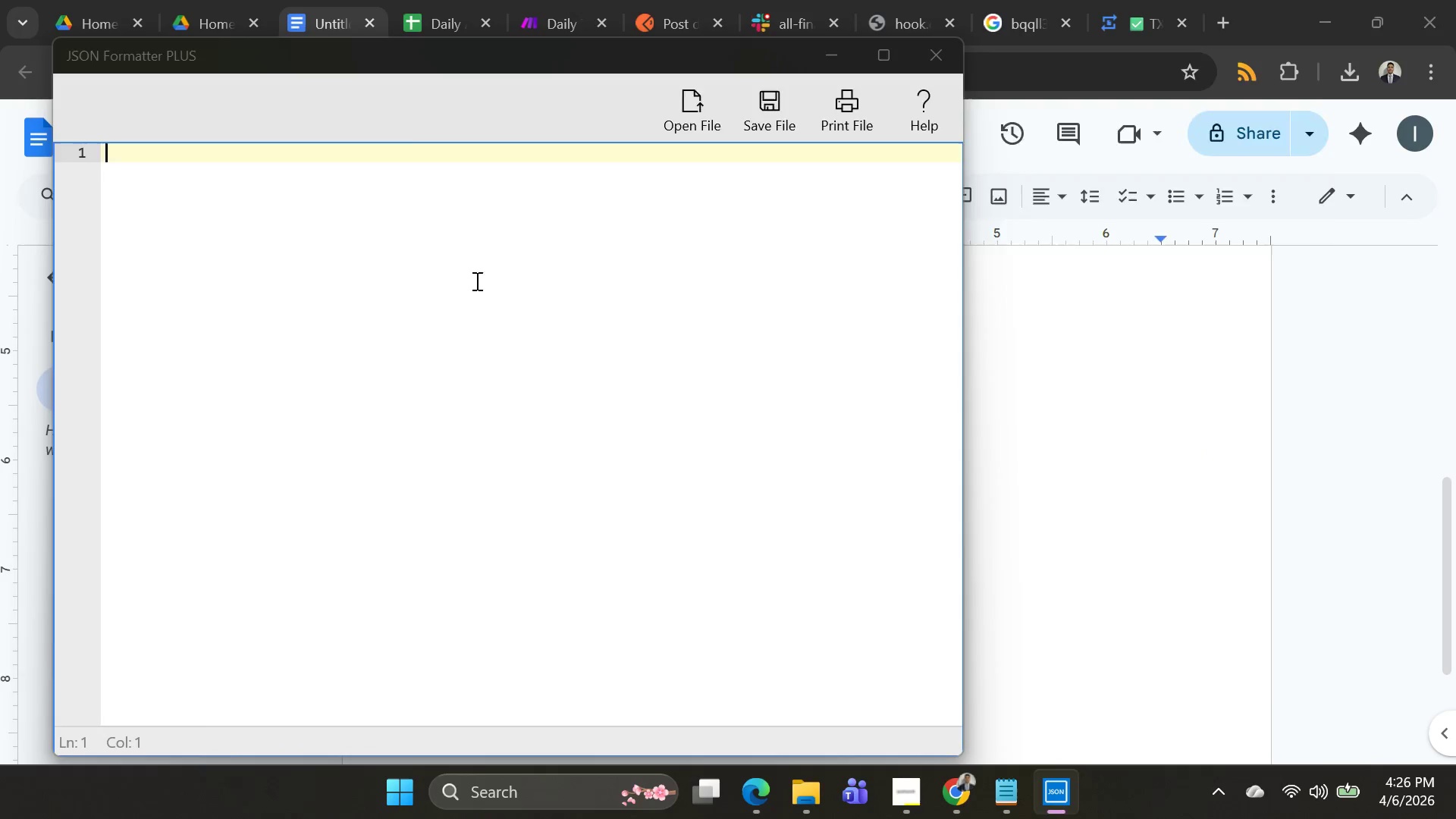 
key(Alt+Tab)
 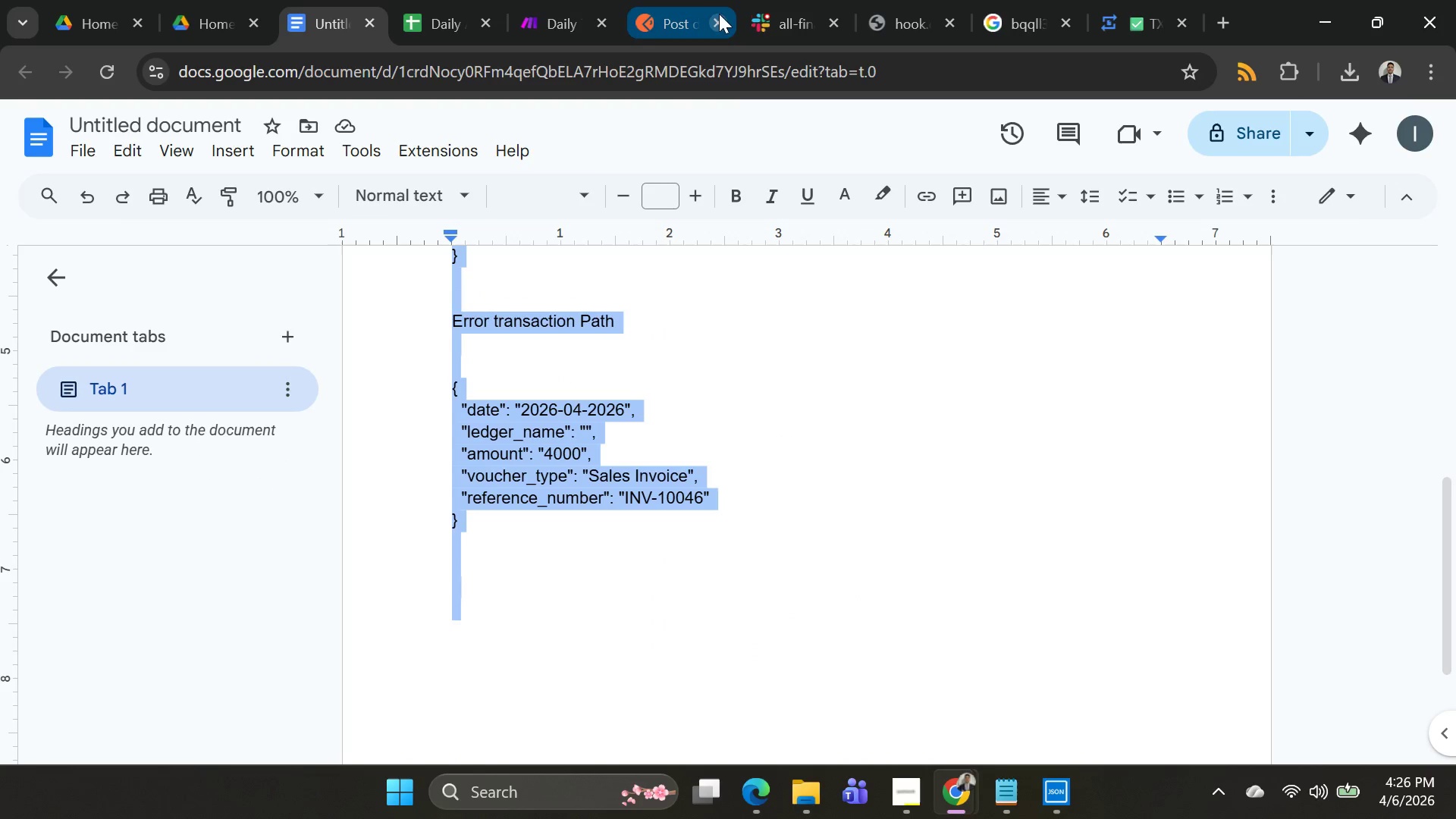 
key(Alt+AltLeft)
 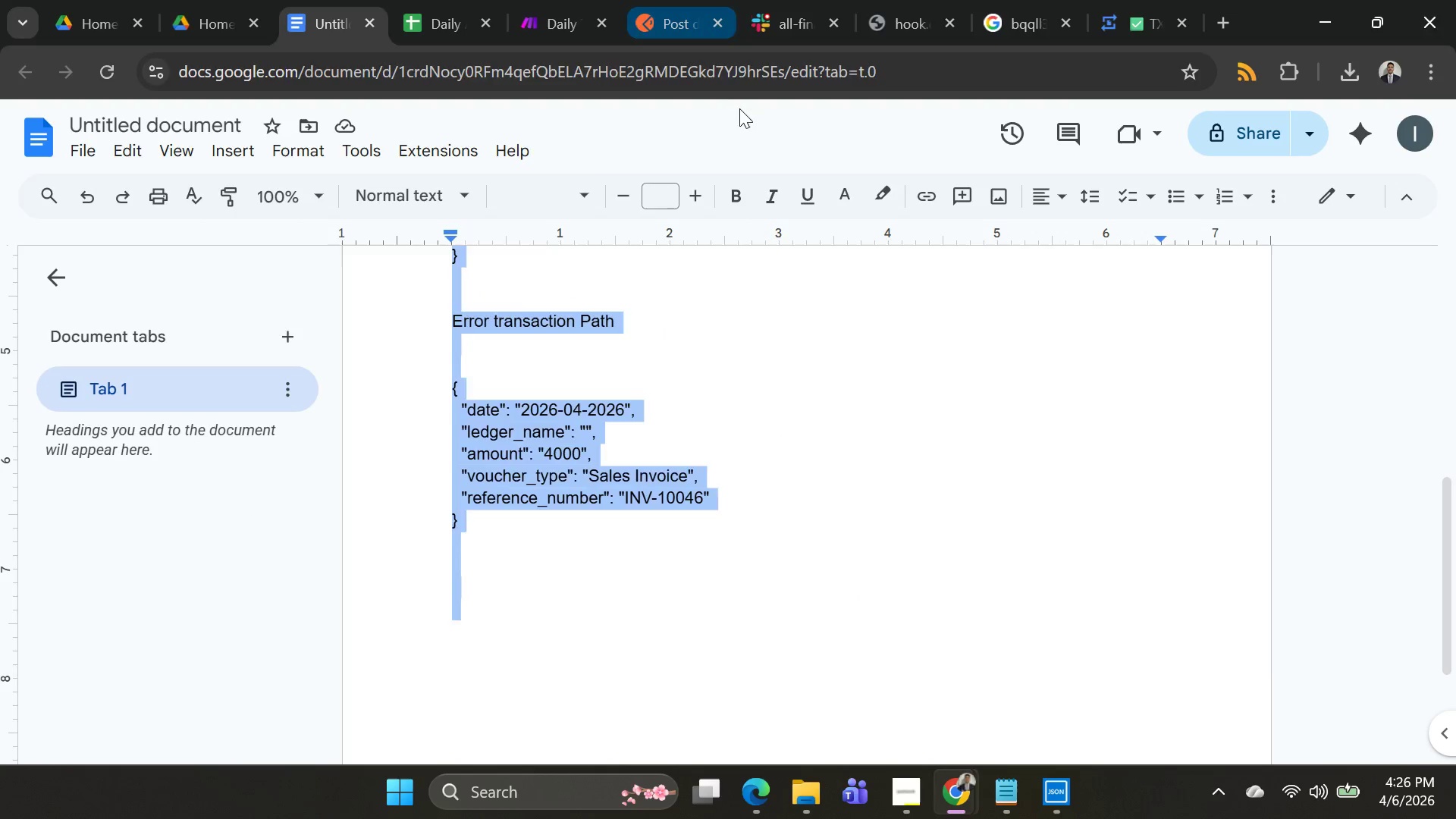 
key(Alt+Tab)
 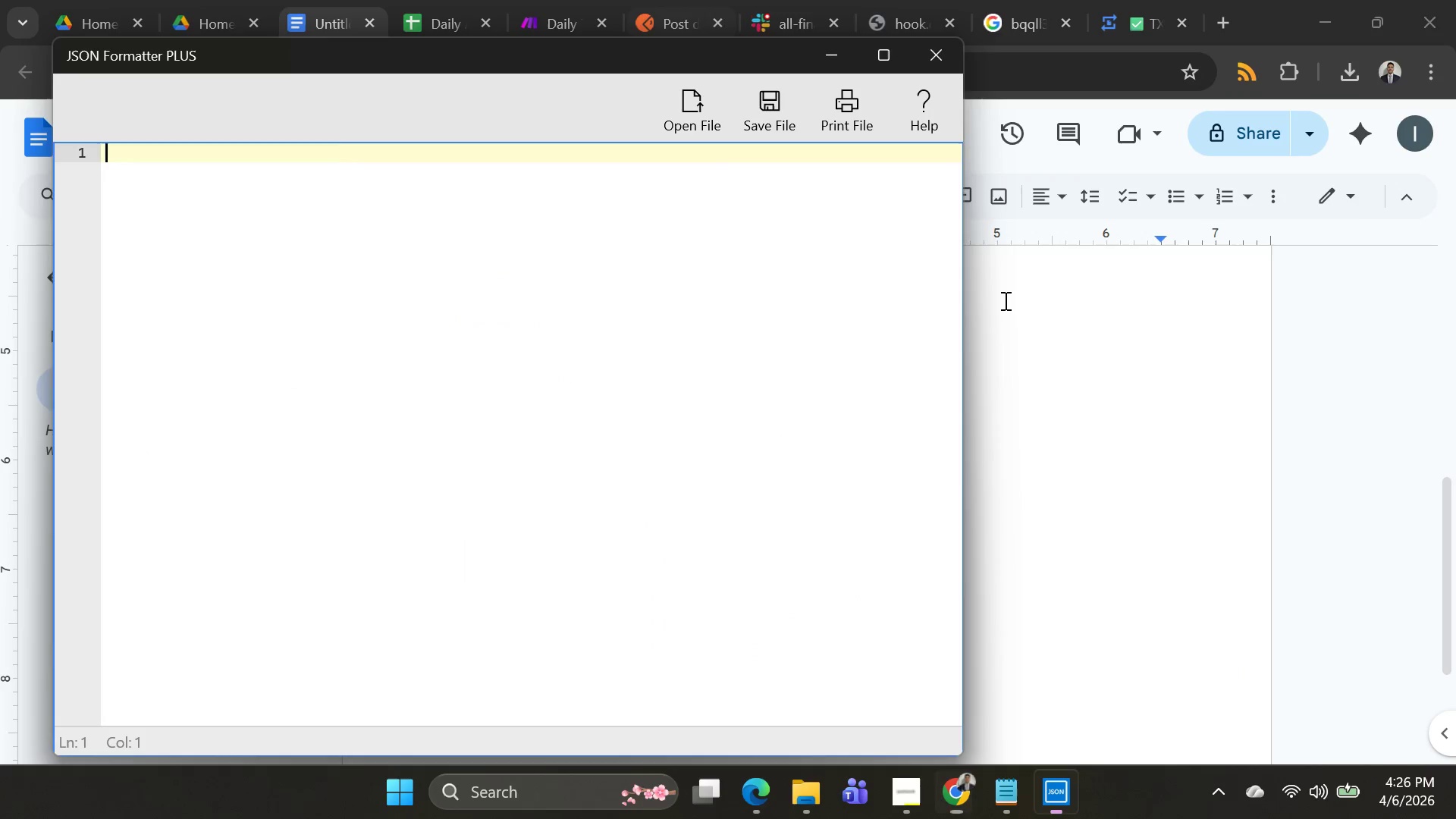 
key(Alt+AltLeft)
 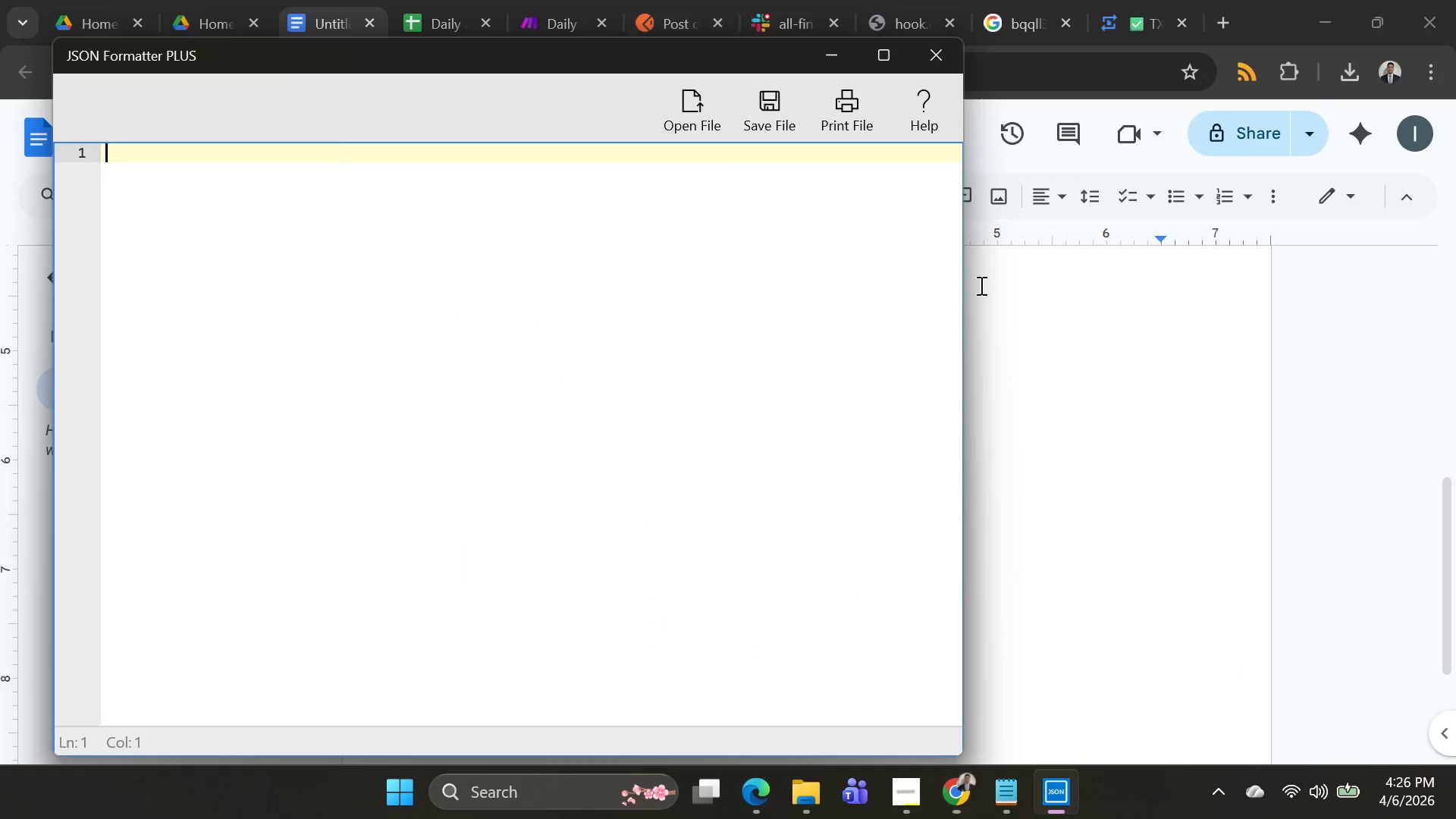 
key(Alt+Tab)
 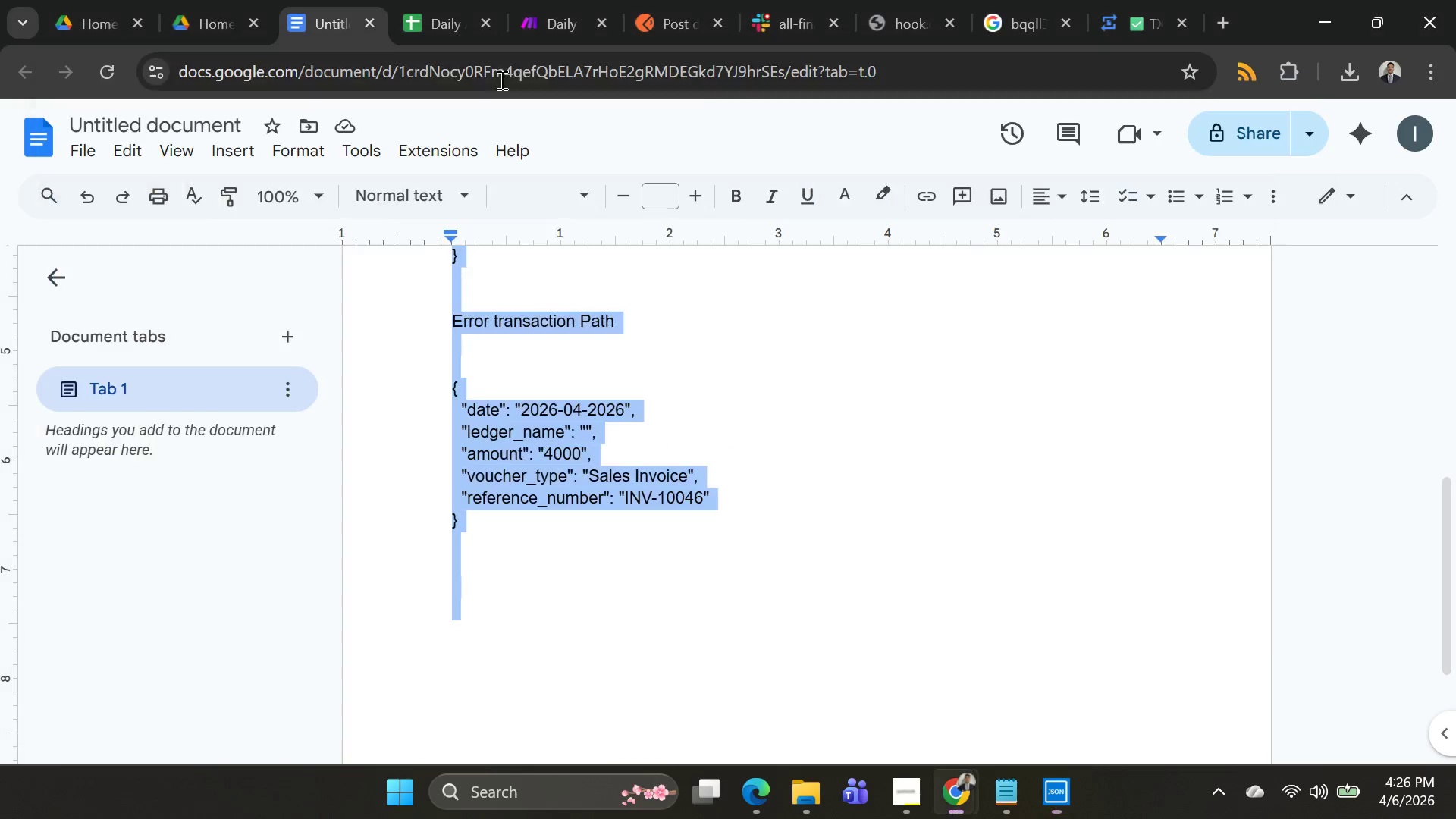 
key(Alt+AltLeft)
 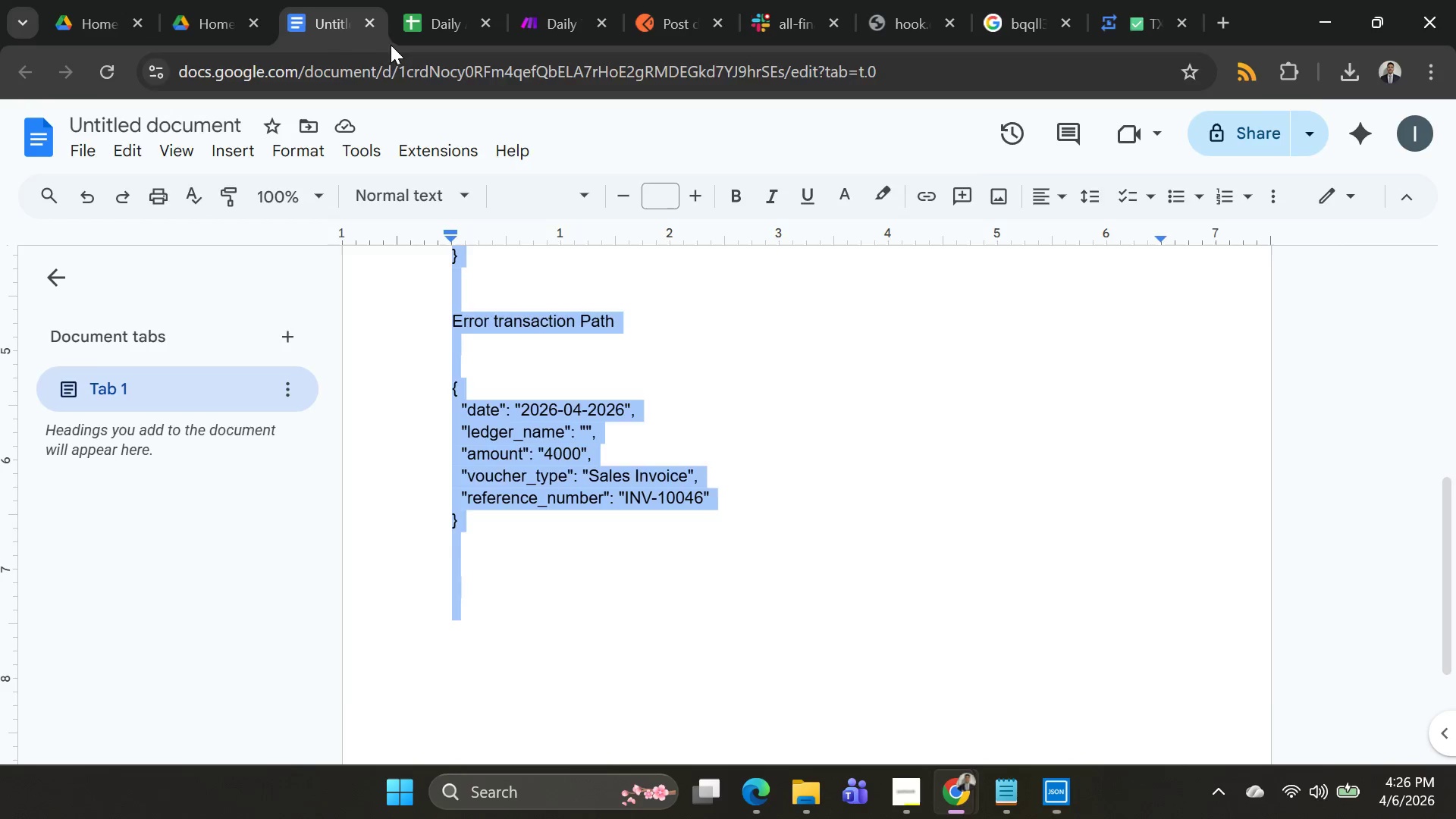 
key(Alt+Tab)
 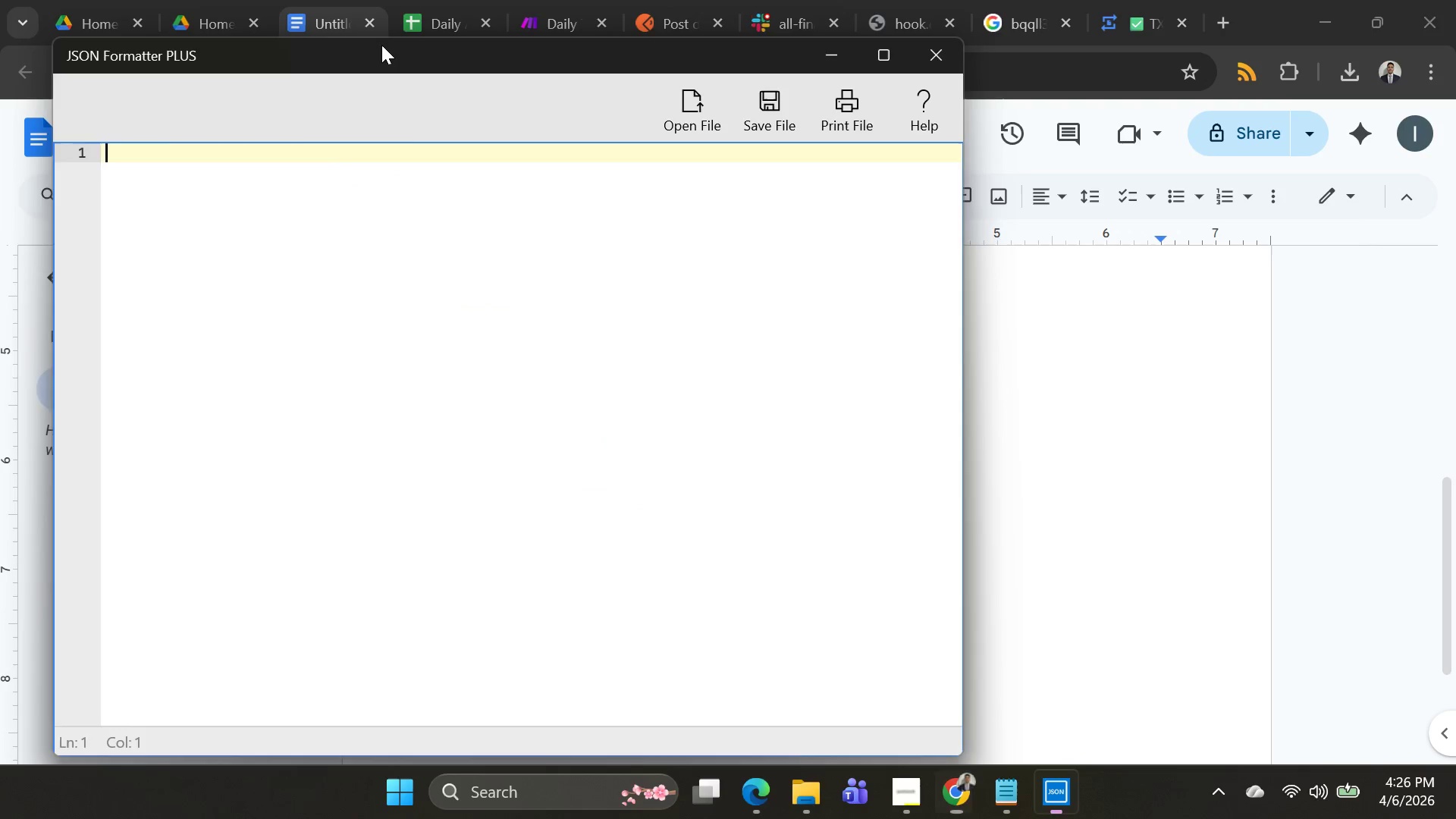 
key(Alt+AltLeft)
 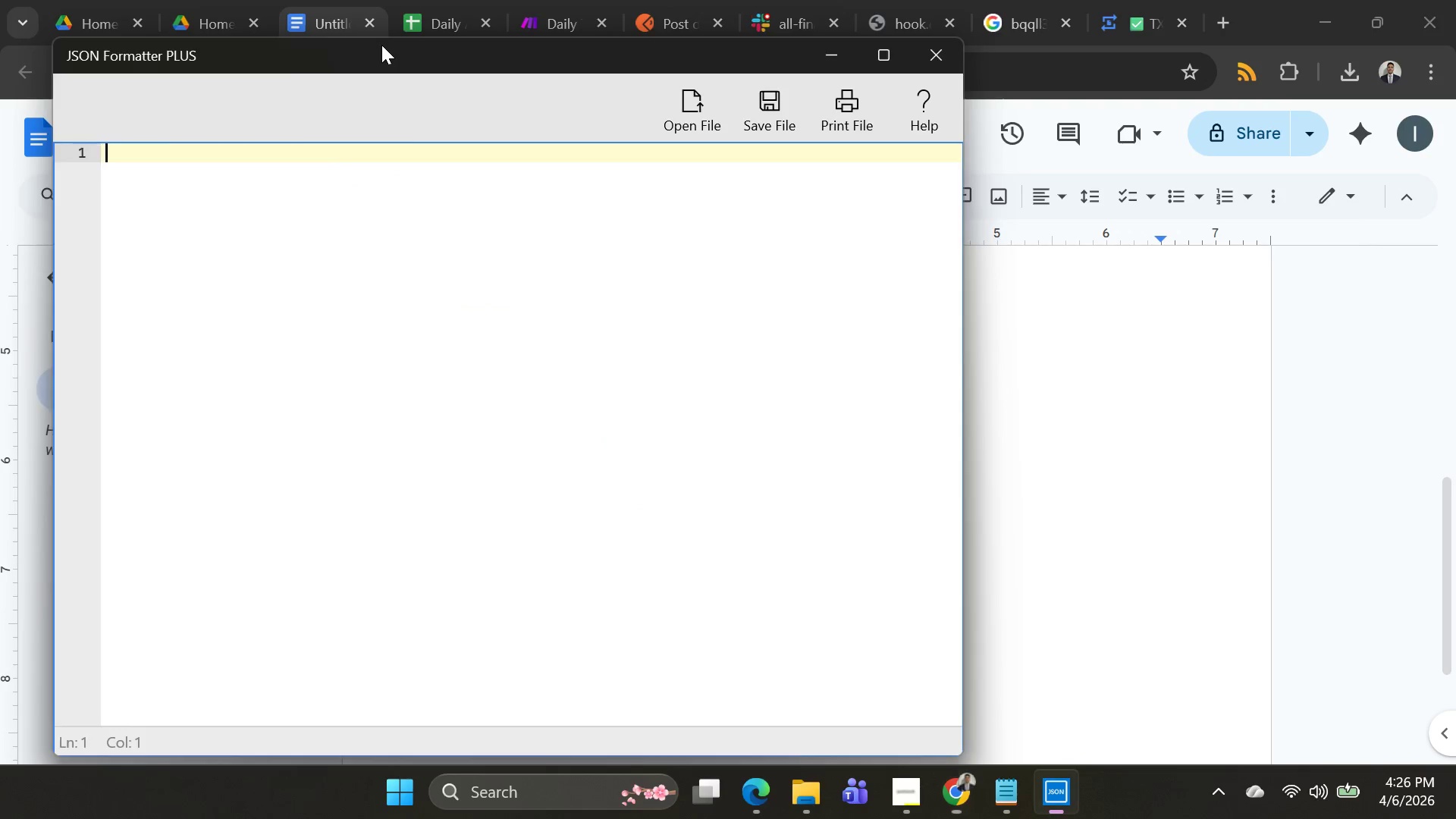 
key(Alt+Tab)
 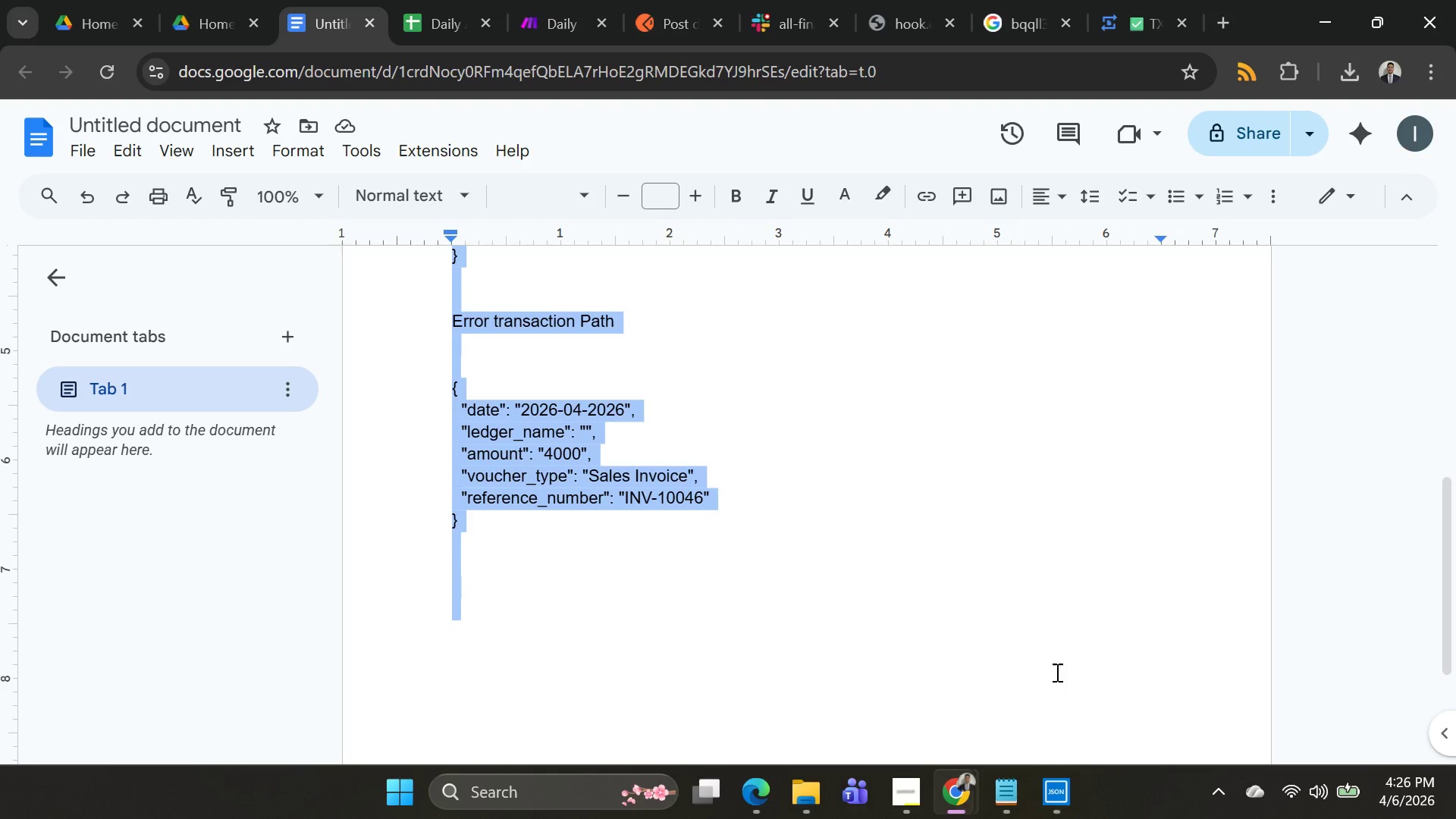 
key(Alt+AltLeft)
 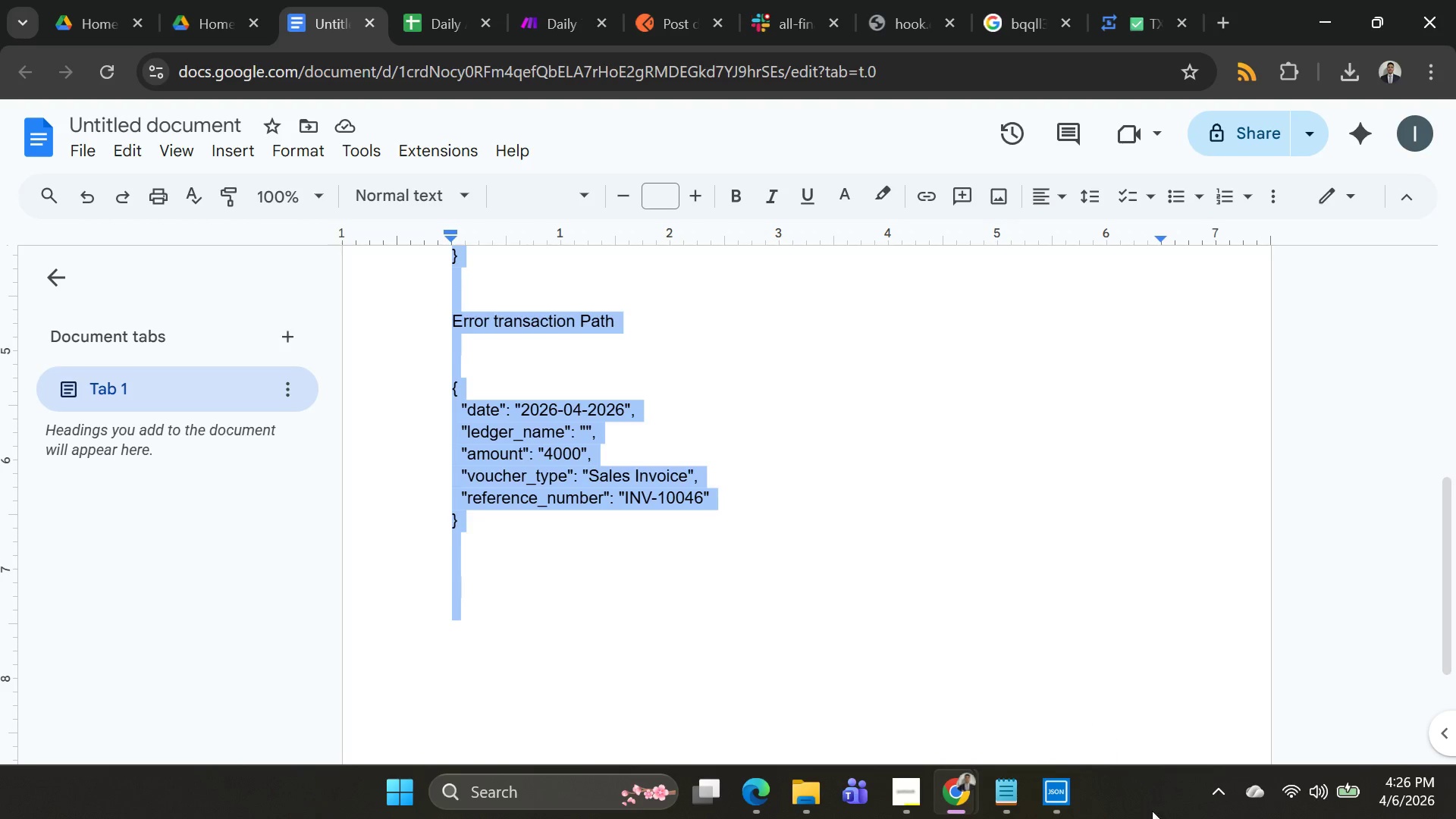 
key(Alt+Tab)
 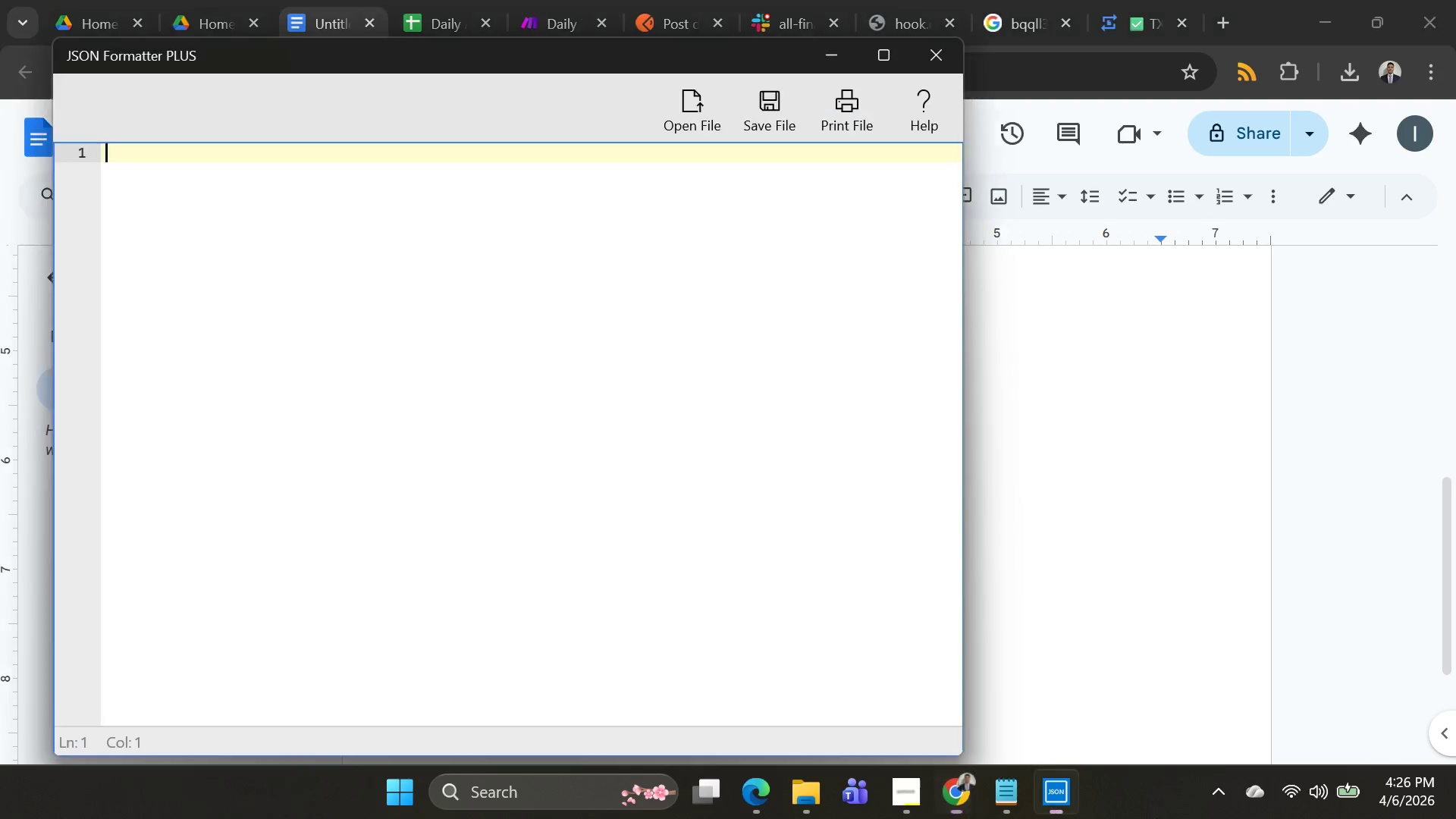 
key(Alt+AltLeft)
 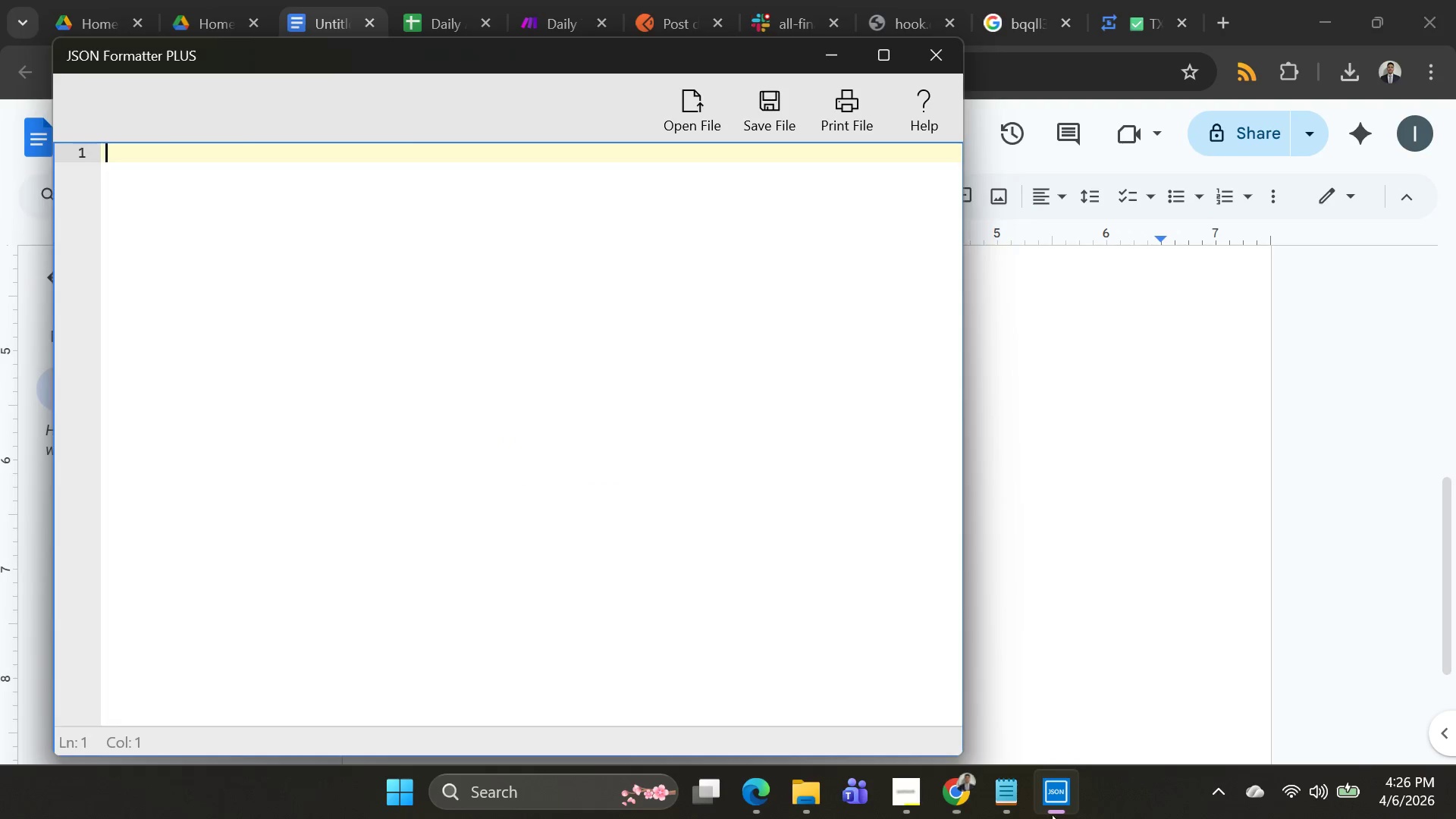 
key(Alt+Tab)
 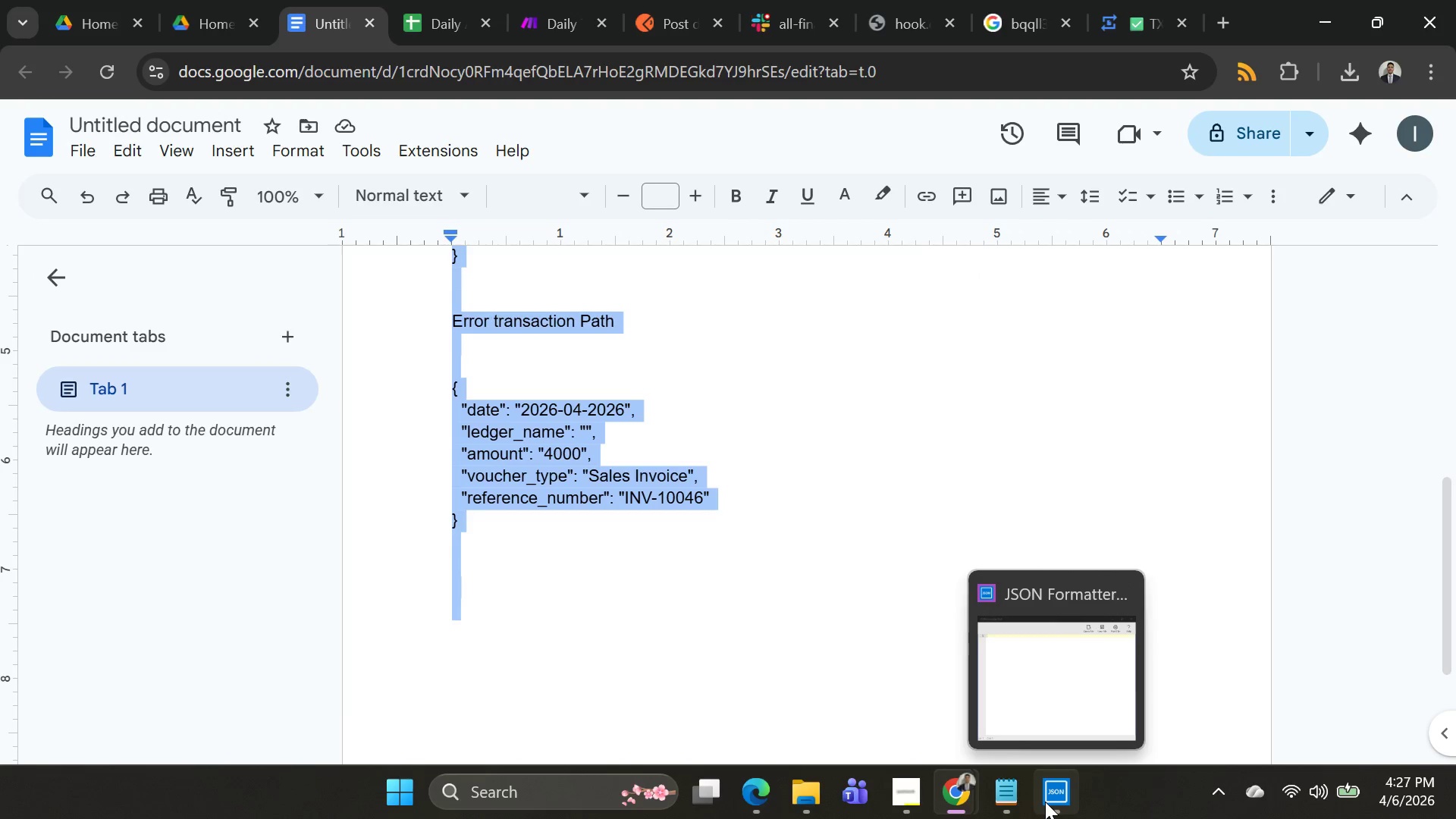 
left_click([1045, 802])
 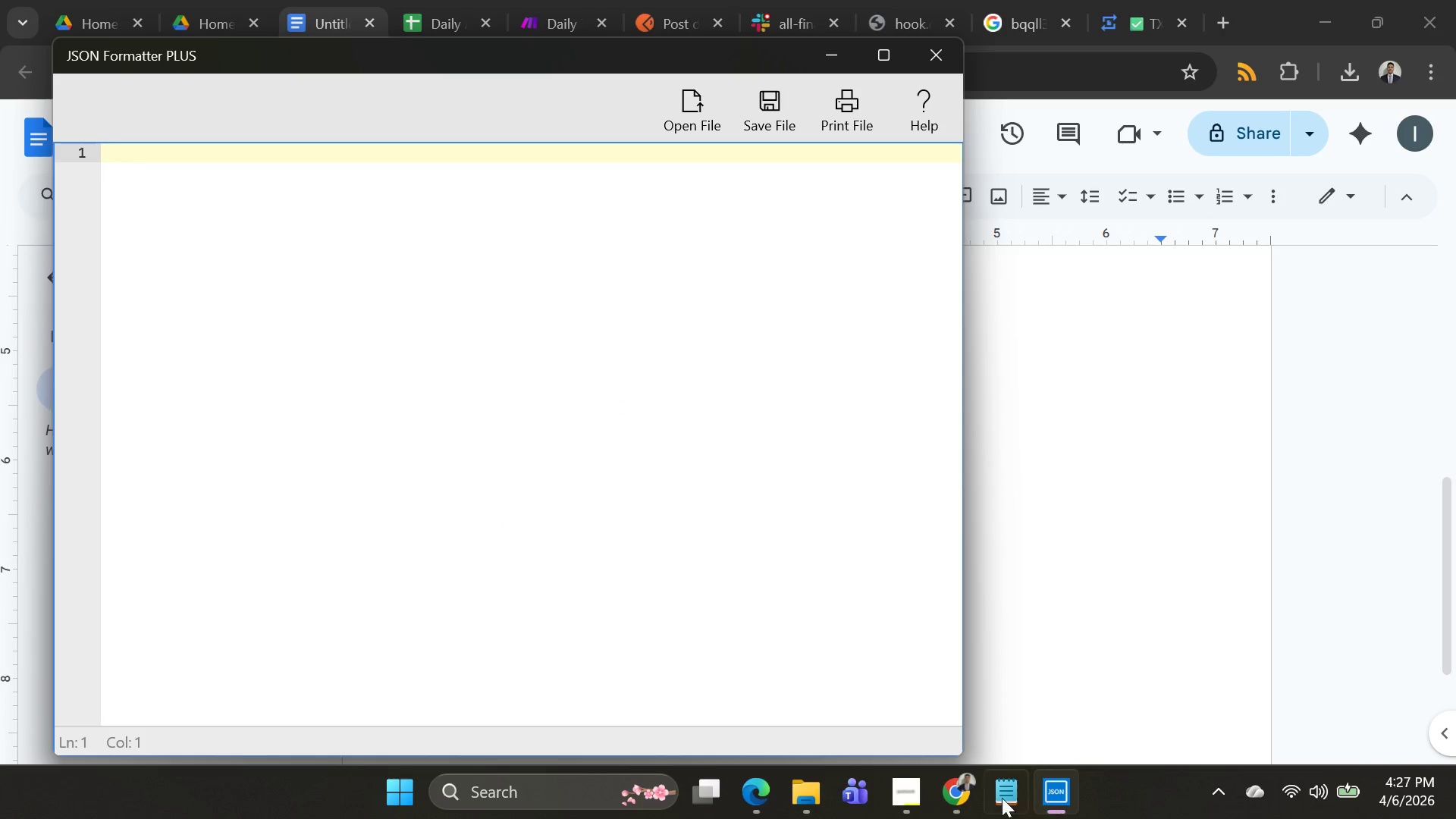 
left_click([996, 795])
 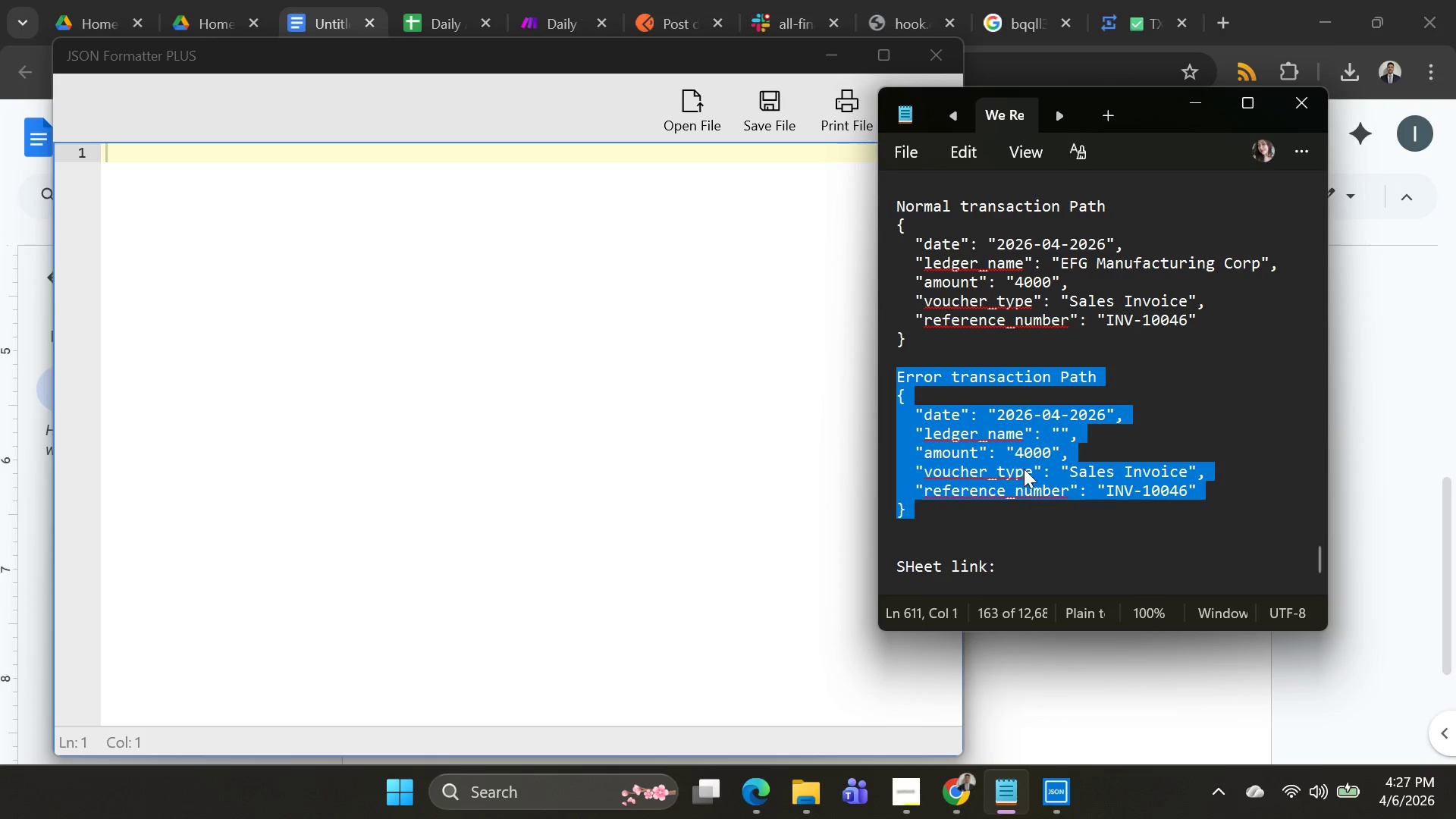 
scroll: coordinate [1043, 412], scroll_direction: up, amount: 6.0
 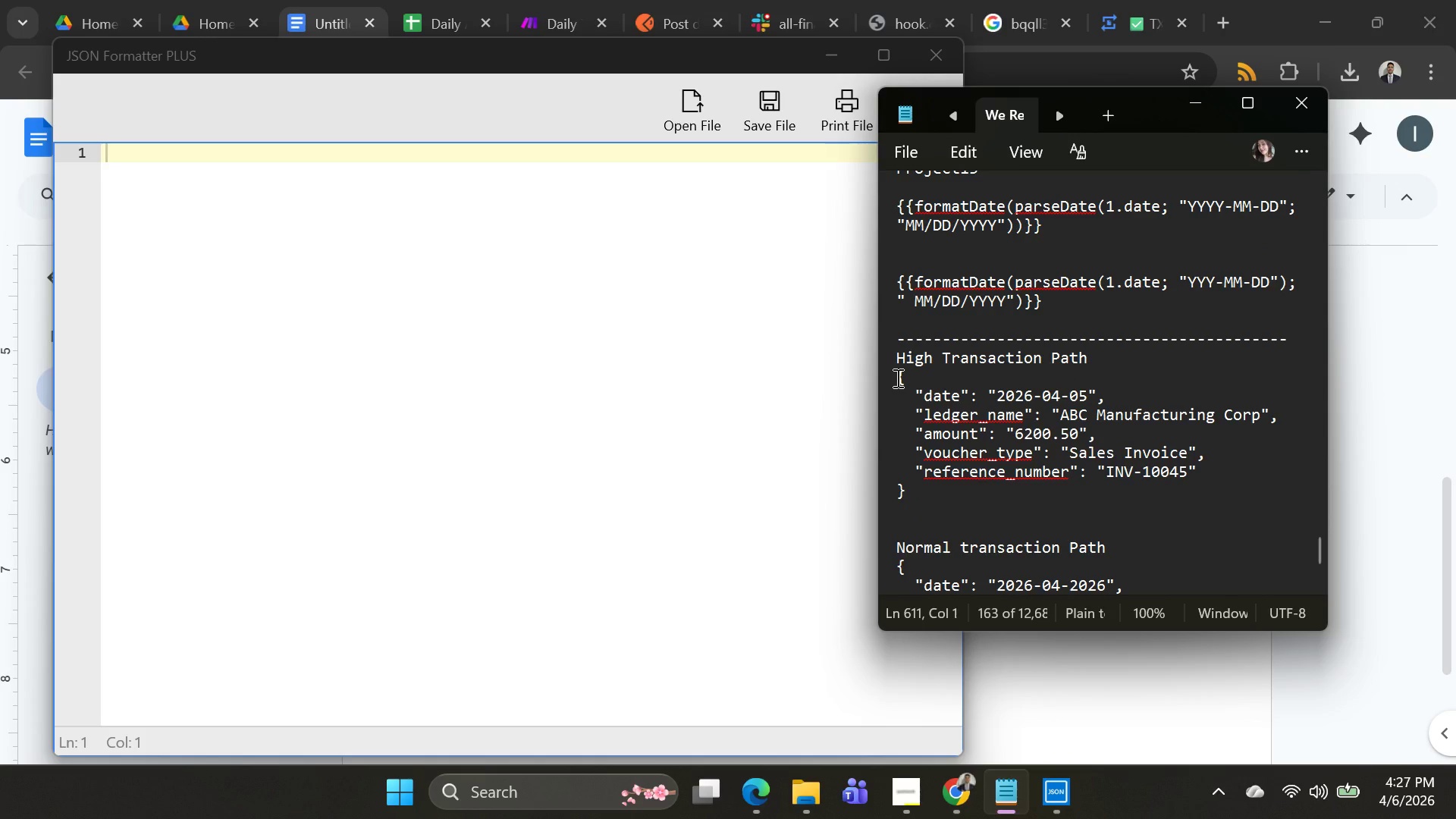 
left_click_drag(start_coordinate=[896, 378], to_coordinate=[937, 492])
 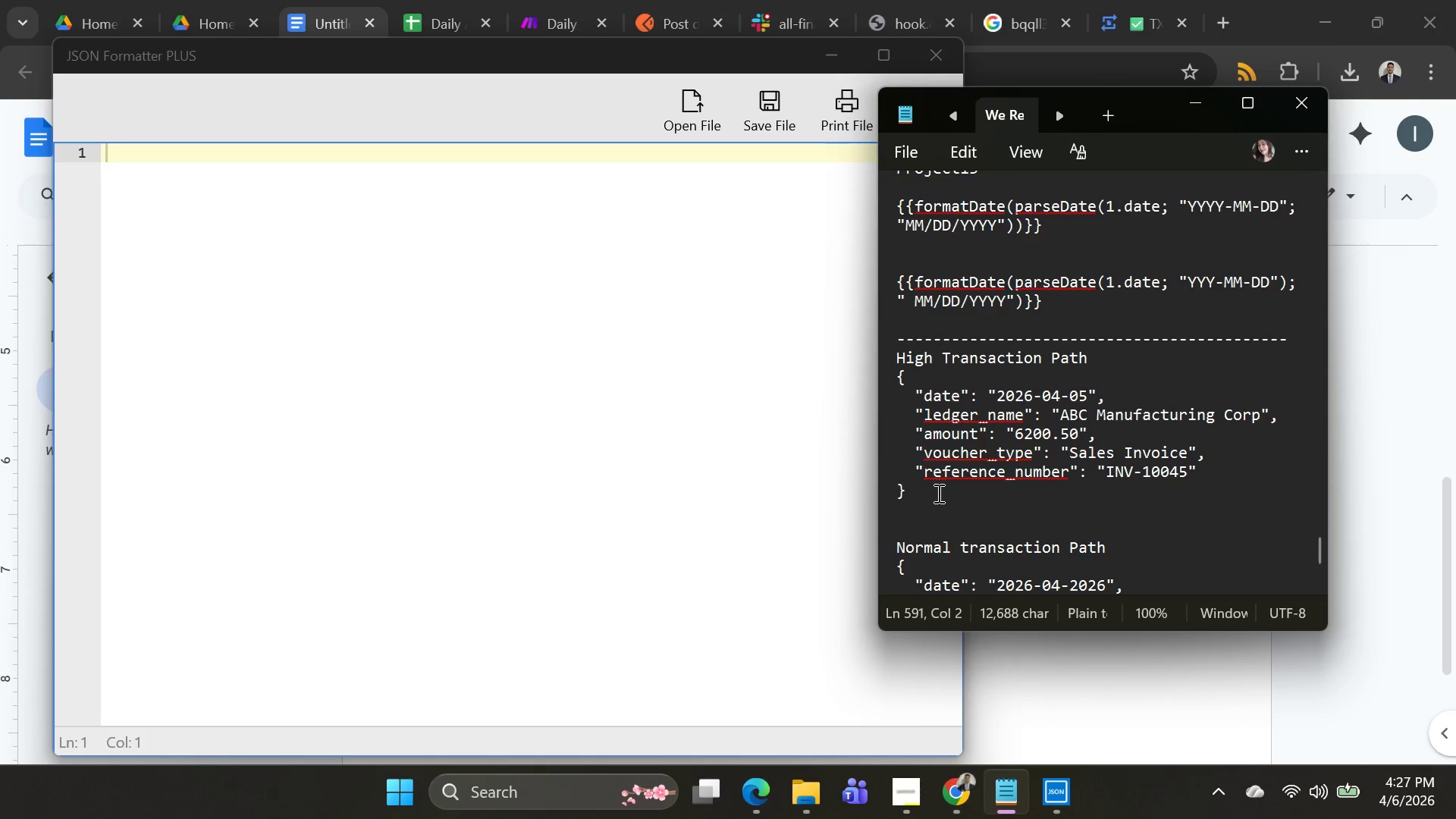 
left_click([937, 492])
 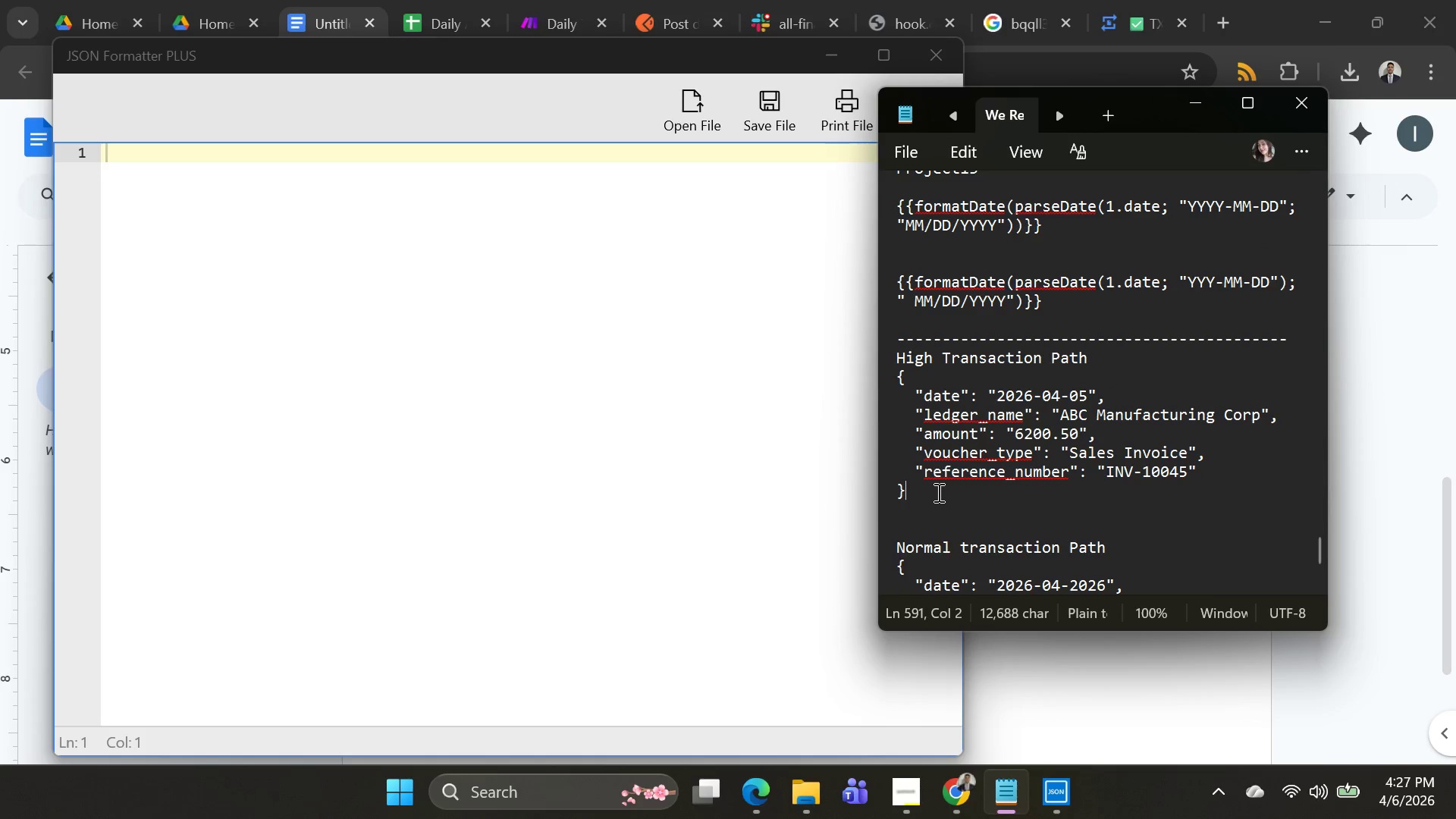 
key(Control+C)
 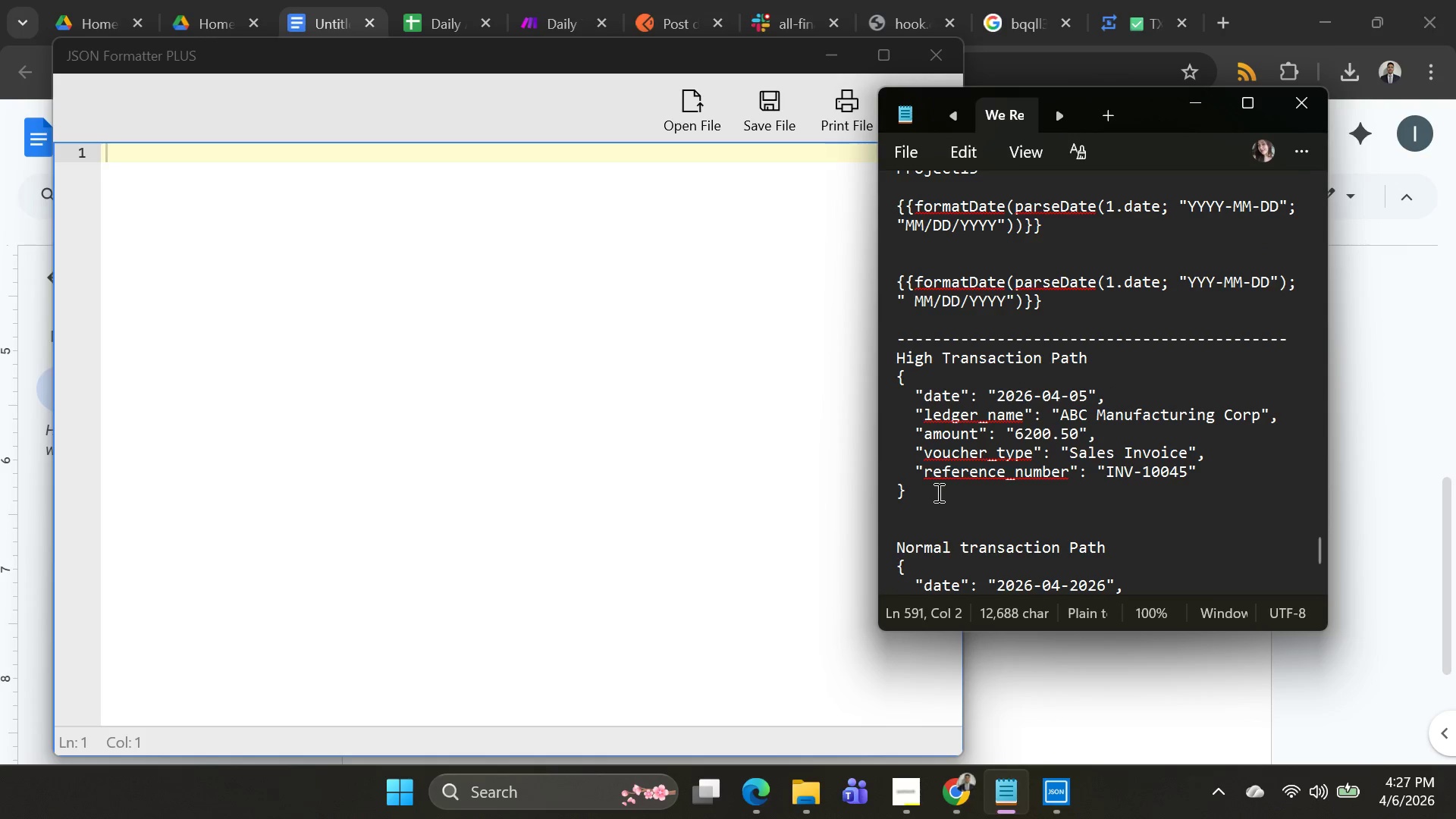 
left_click([937, 492])
 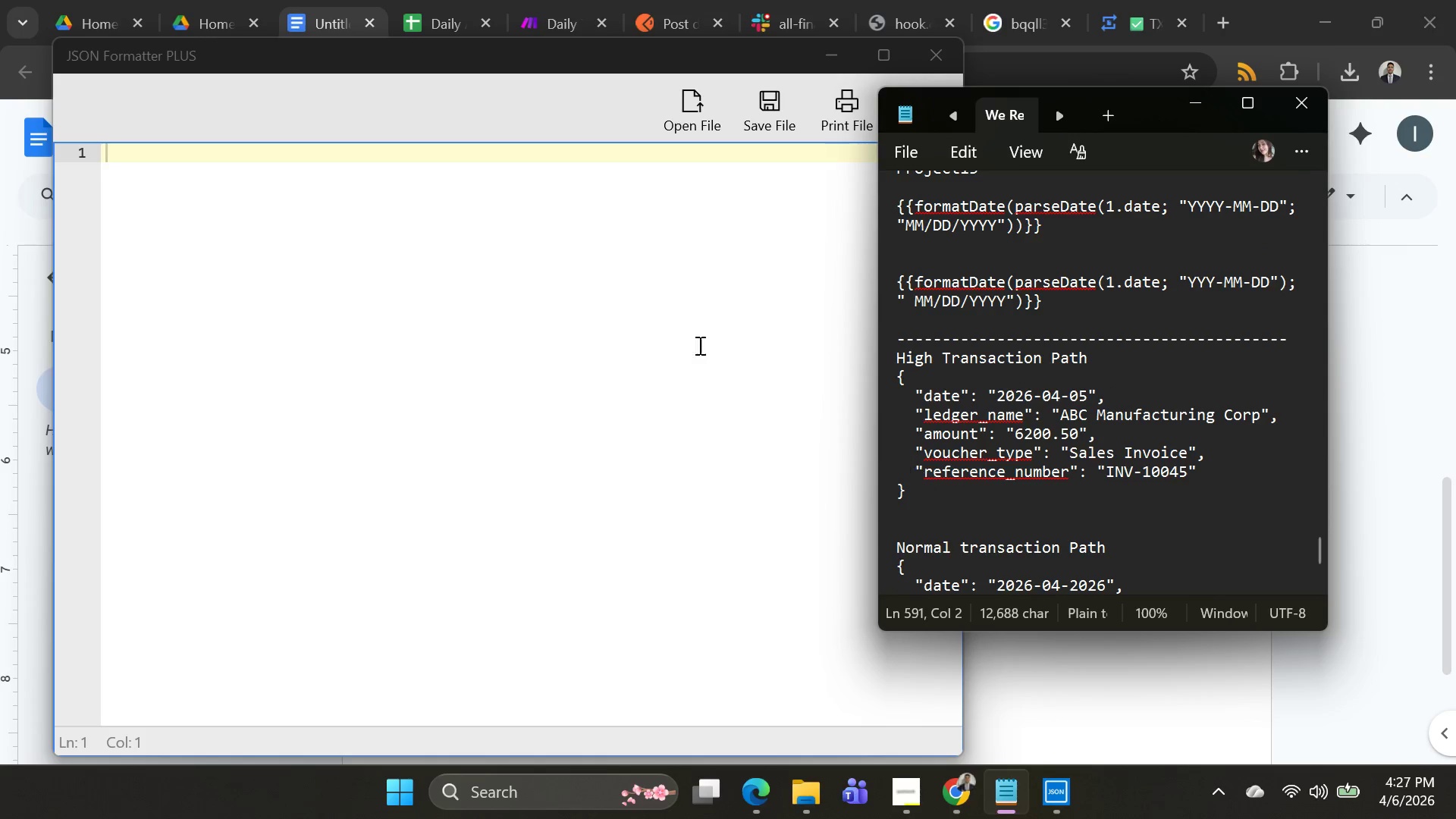 
key(Alt+AltLeft)
 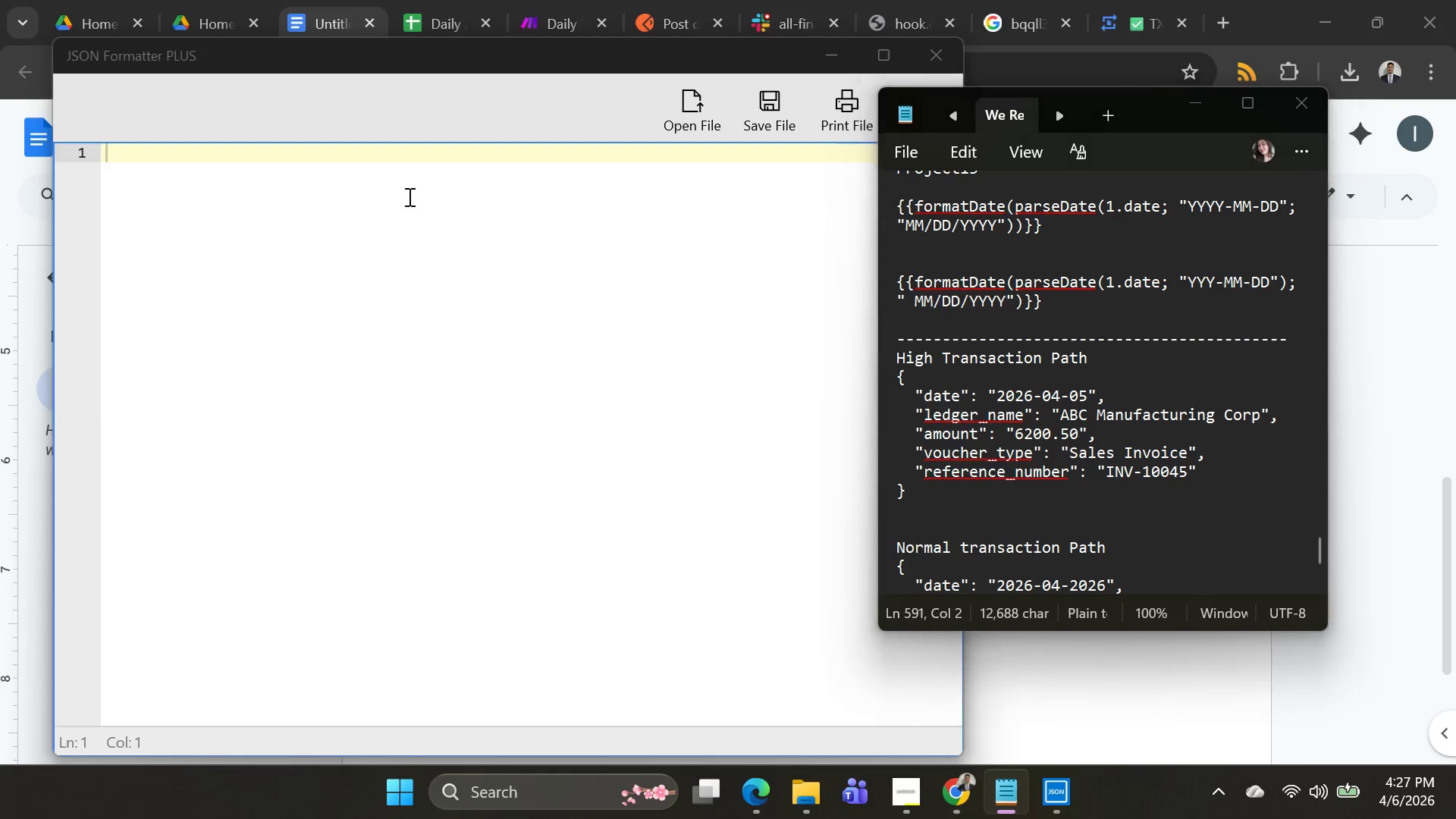 
key(Alt+Tab)
 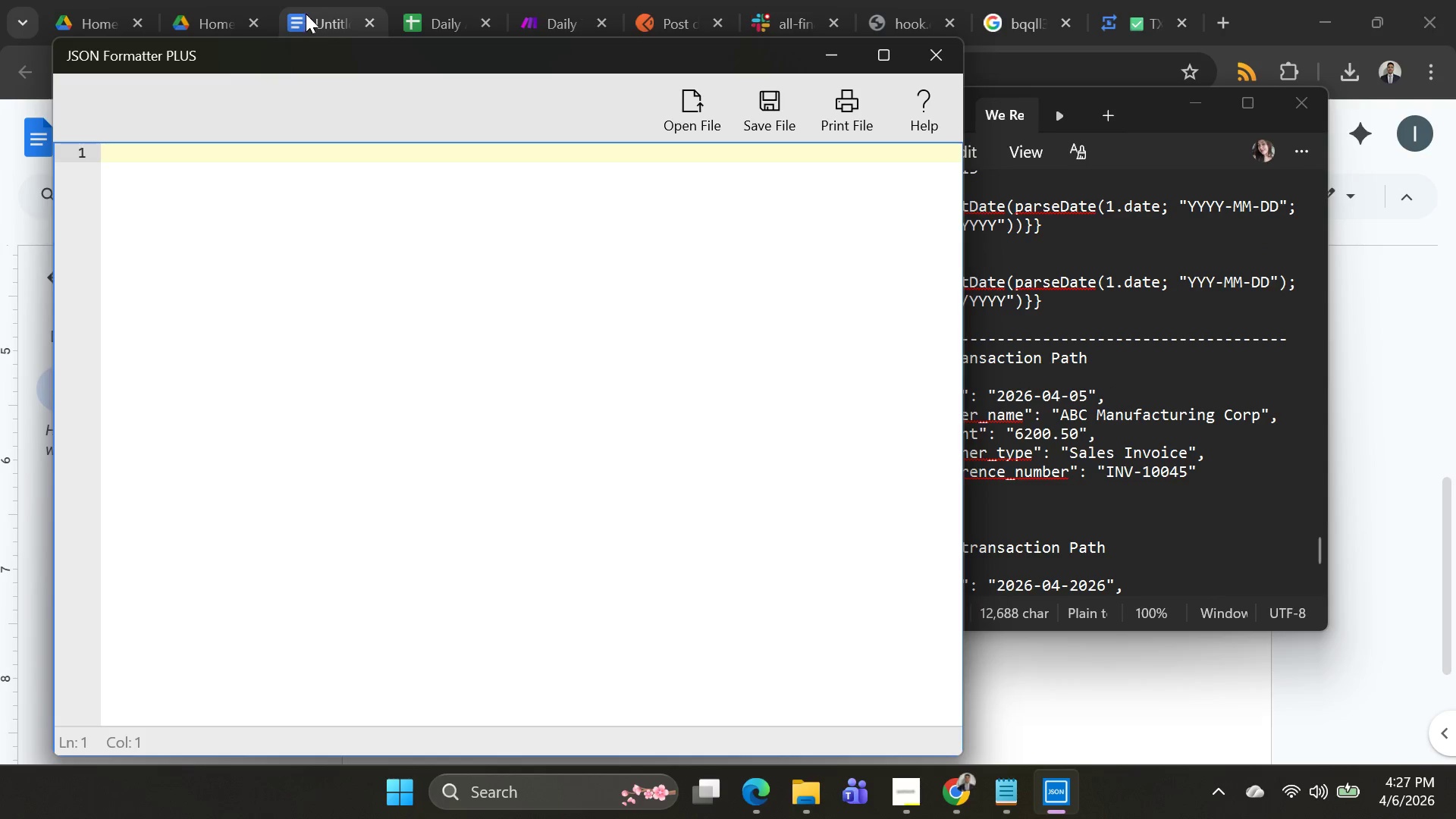 
left_click([306, 5])
 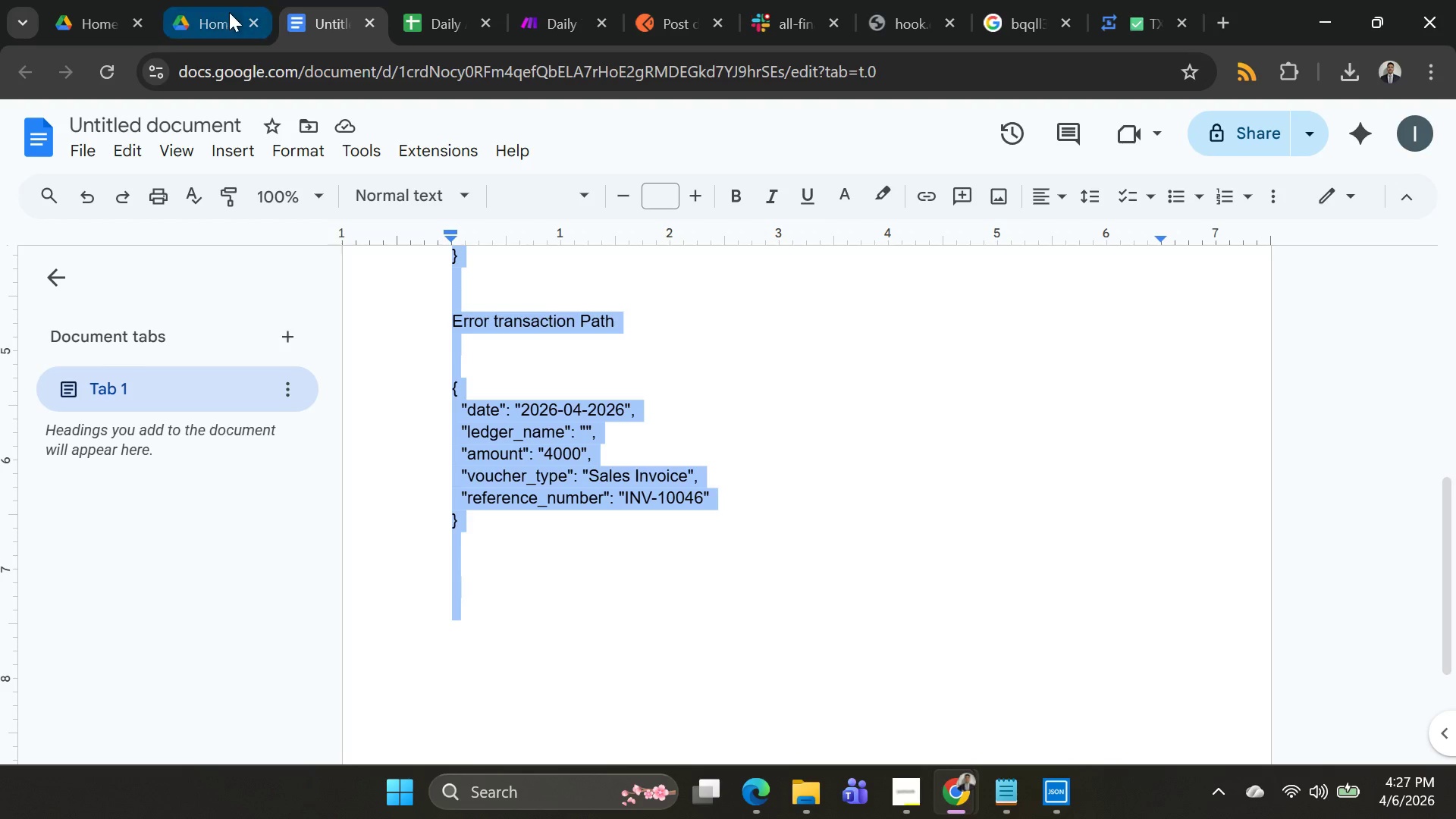 
left_click([224, 13])
 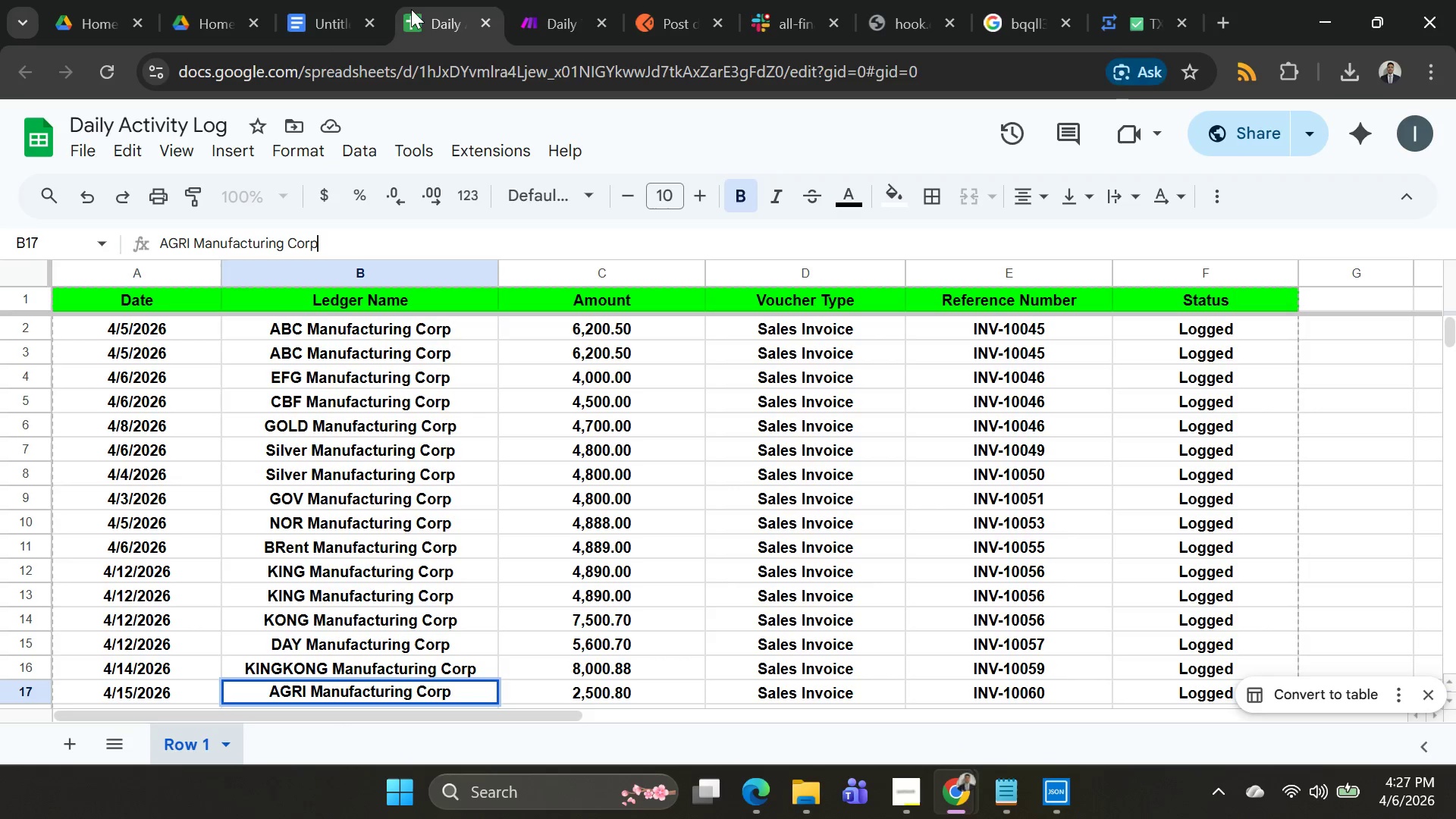 
double_click([572, 12])
 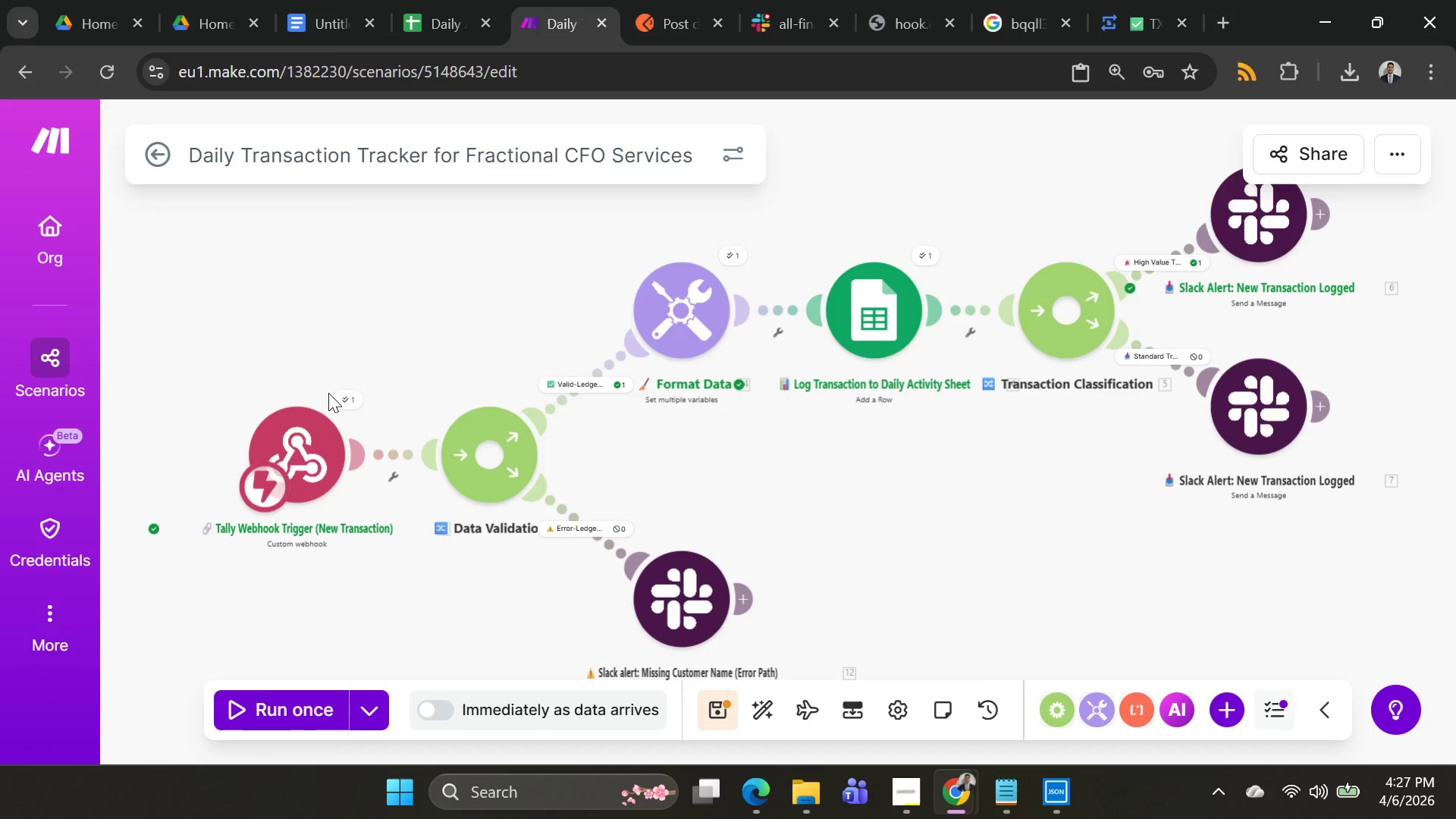 
left_click([336, 394])
 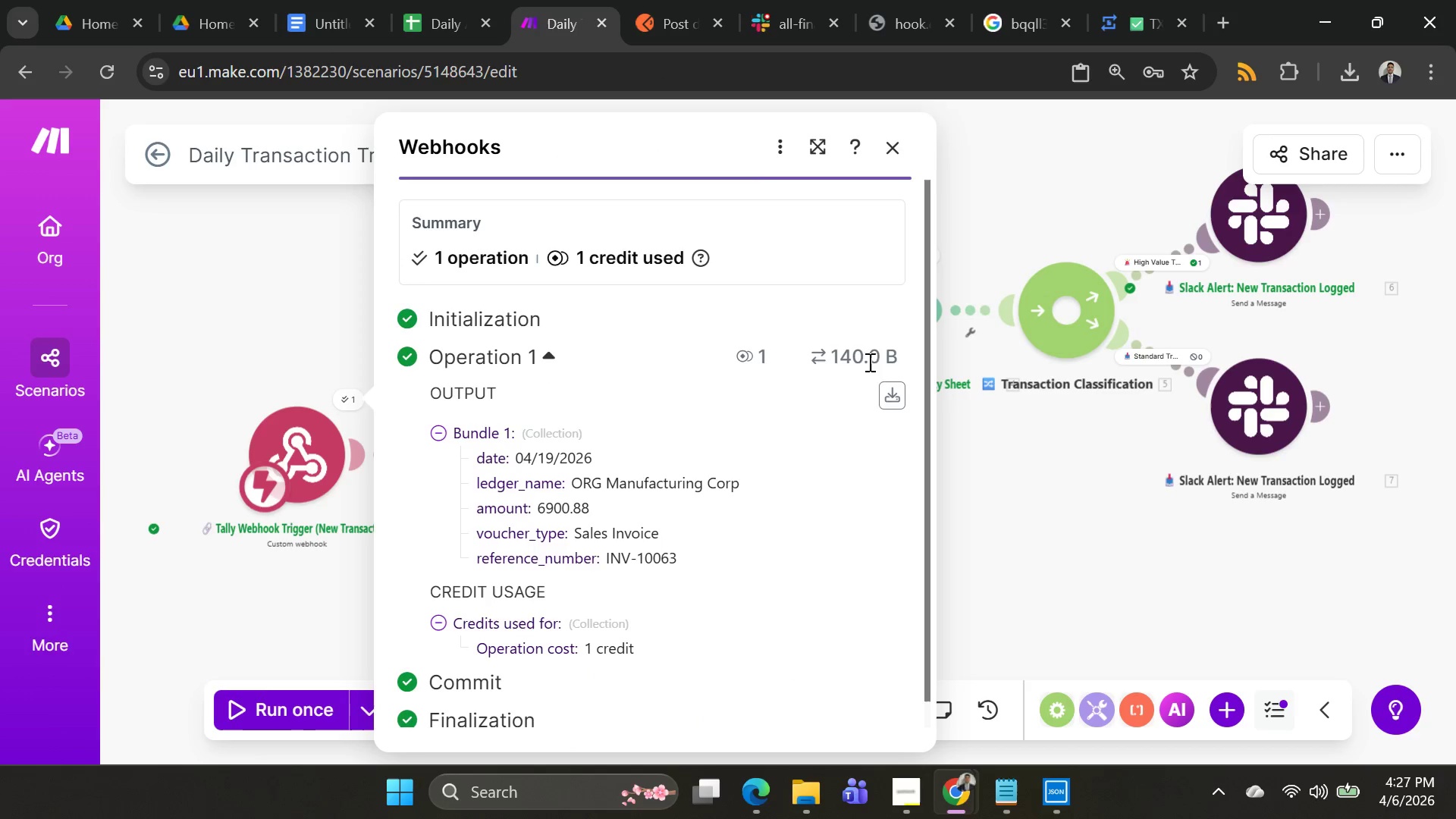 
left_click([887, 401])
 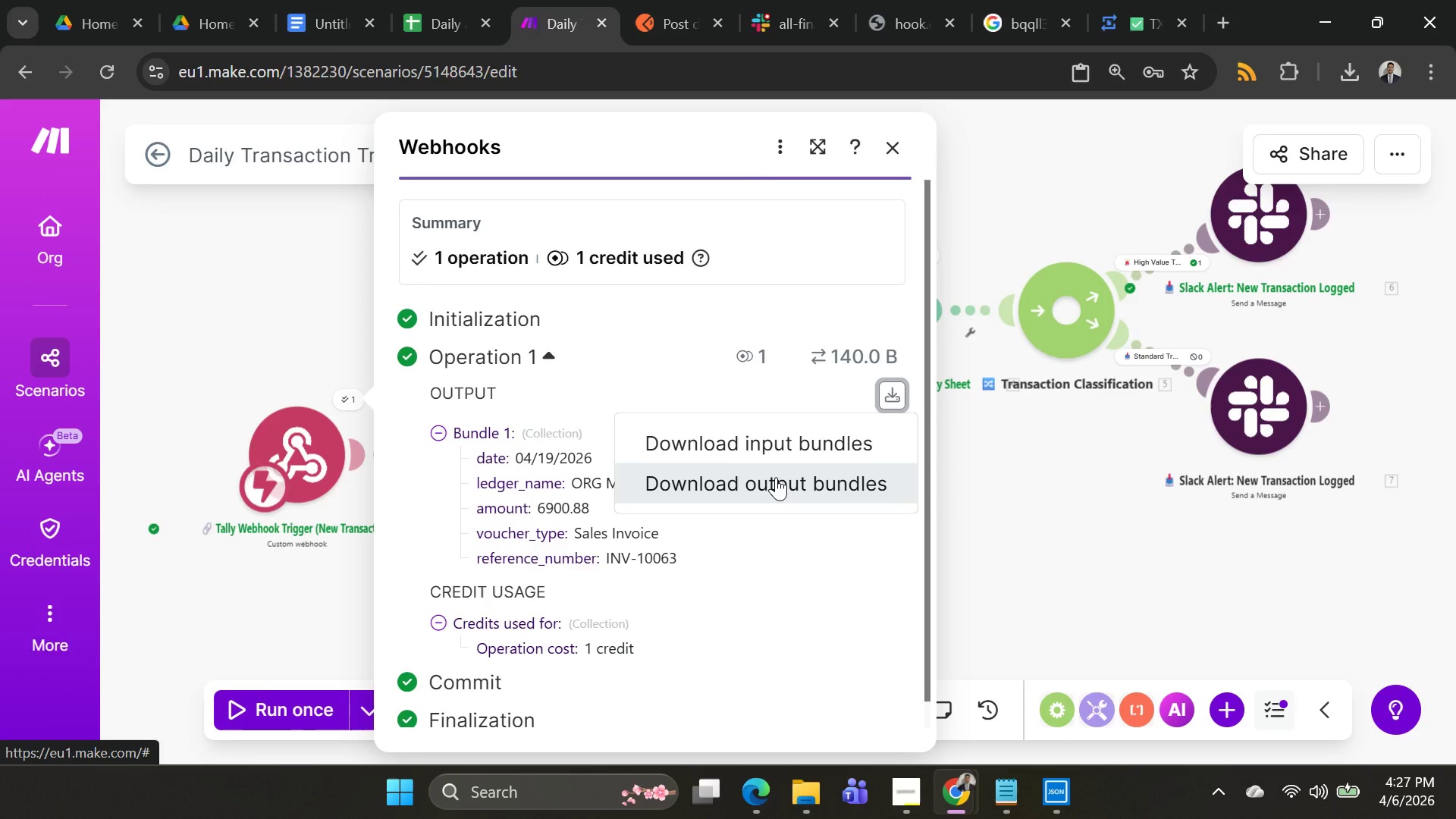 
wait(6.84)
 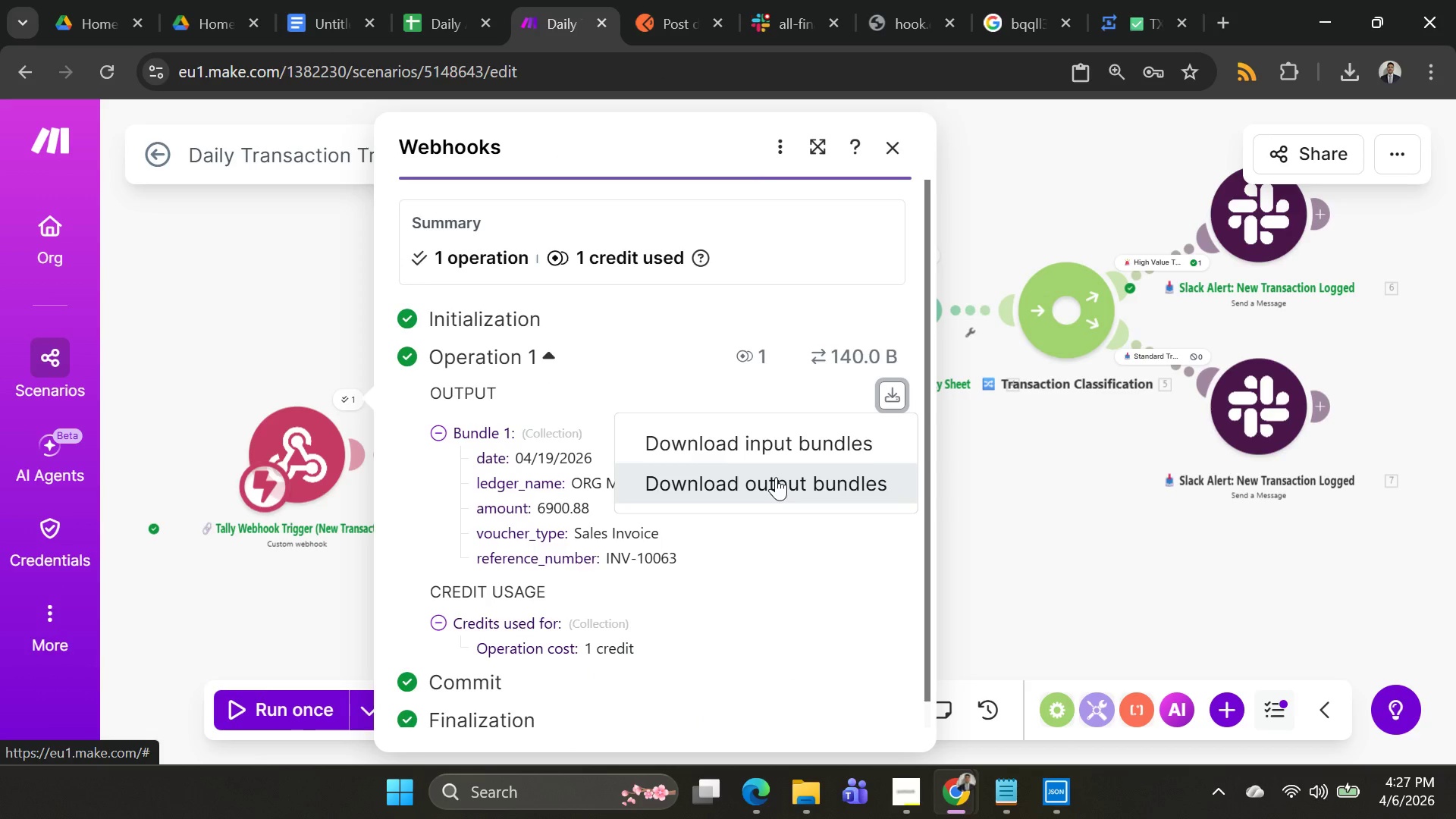 
left_click([784, 491])
 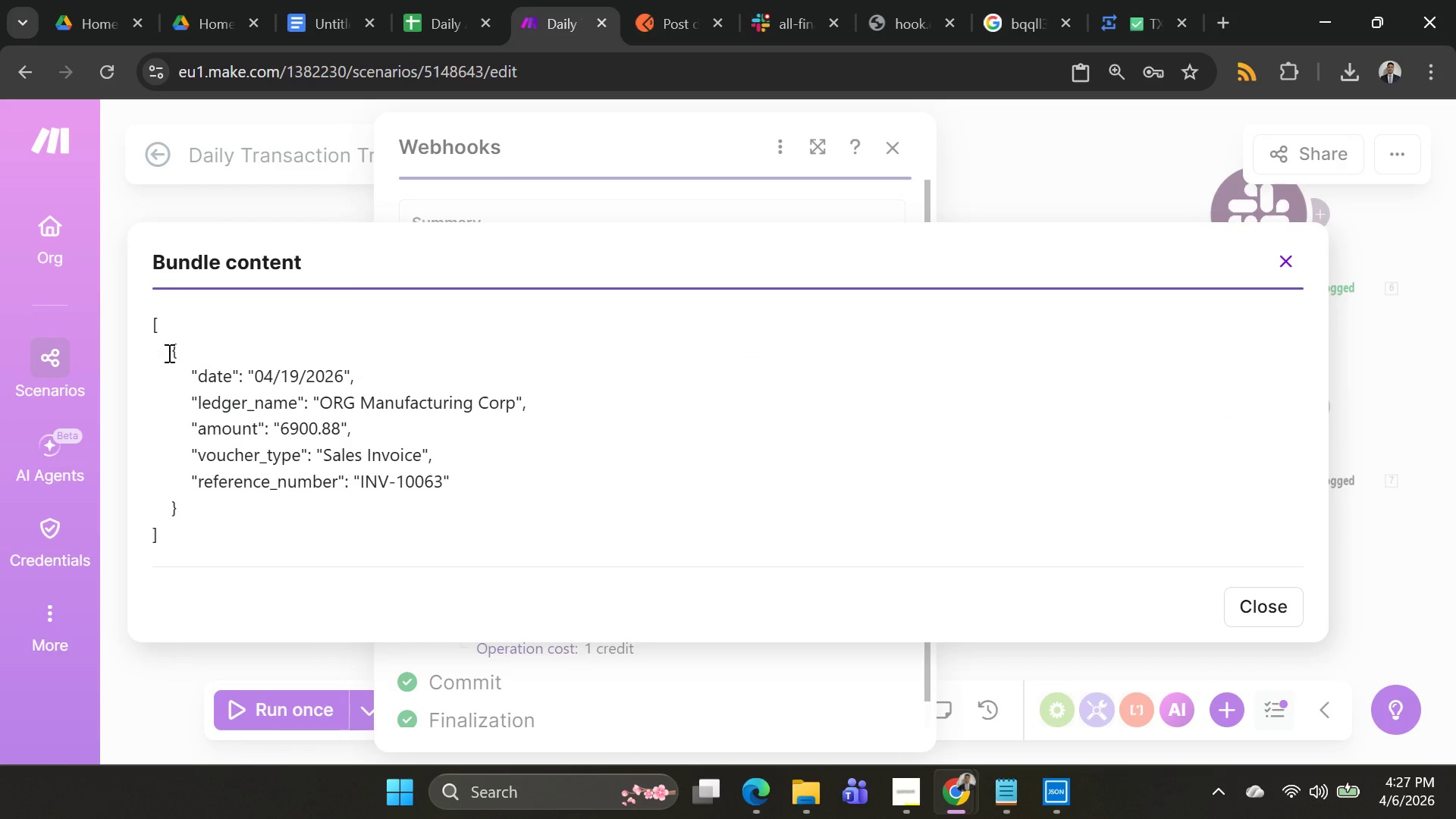 
hold_key(key=ControlLeft, duration=1.33)